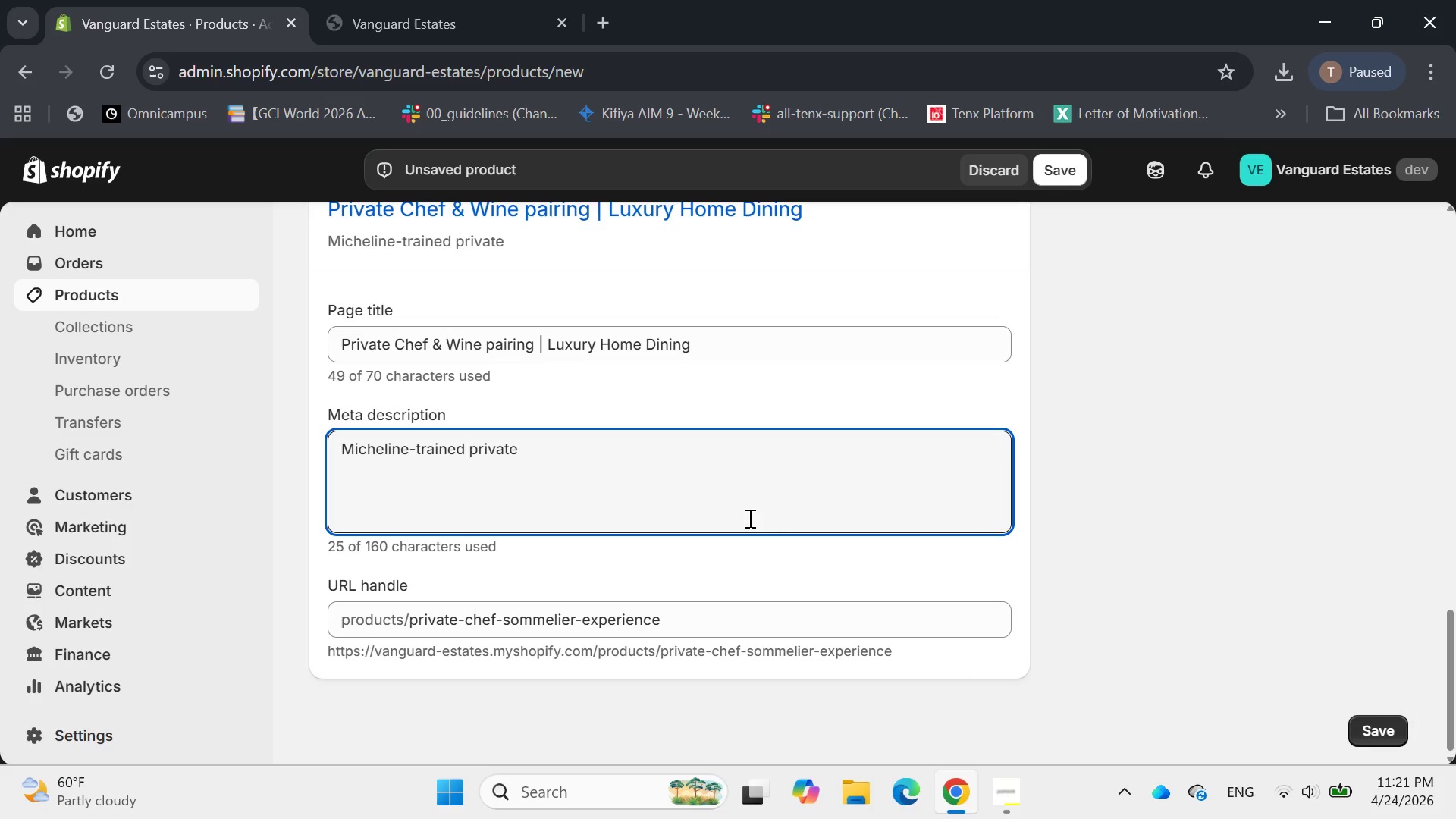 
wait(5.17)
 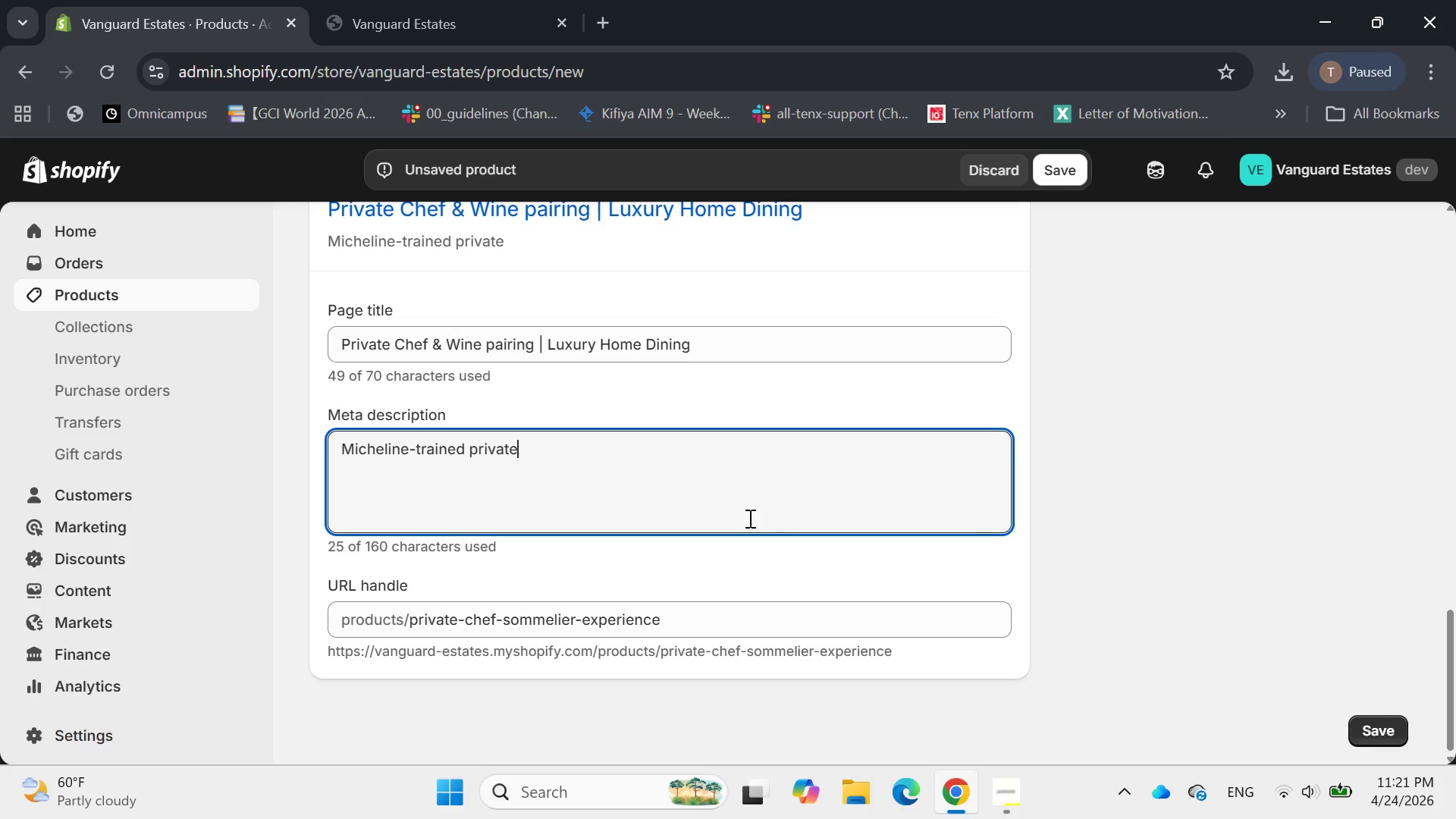 
type( chefs and sommelier pairle)
key(Backspace)
key(Backspace)
type(ing )
key(Backspace)
type(s for Vanguard resinde)
key(Backspace)
key(Backspace)
key(Backspace)
type(dents.)
 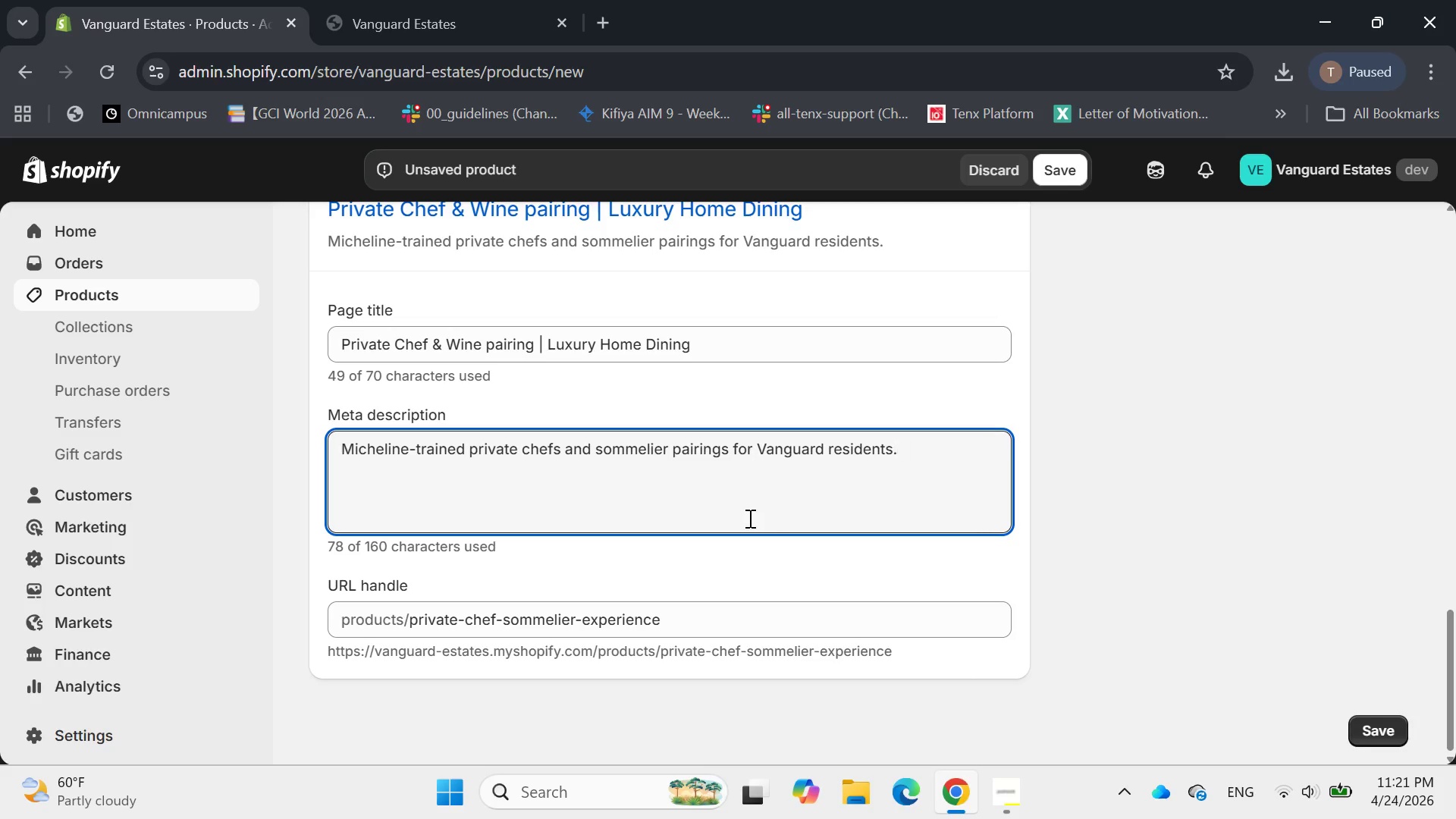 
wait(5.23)
 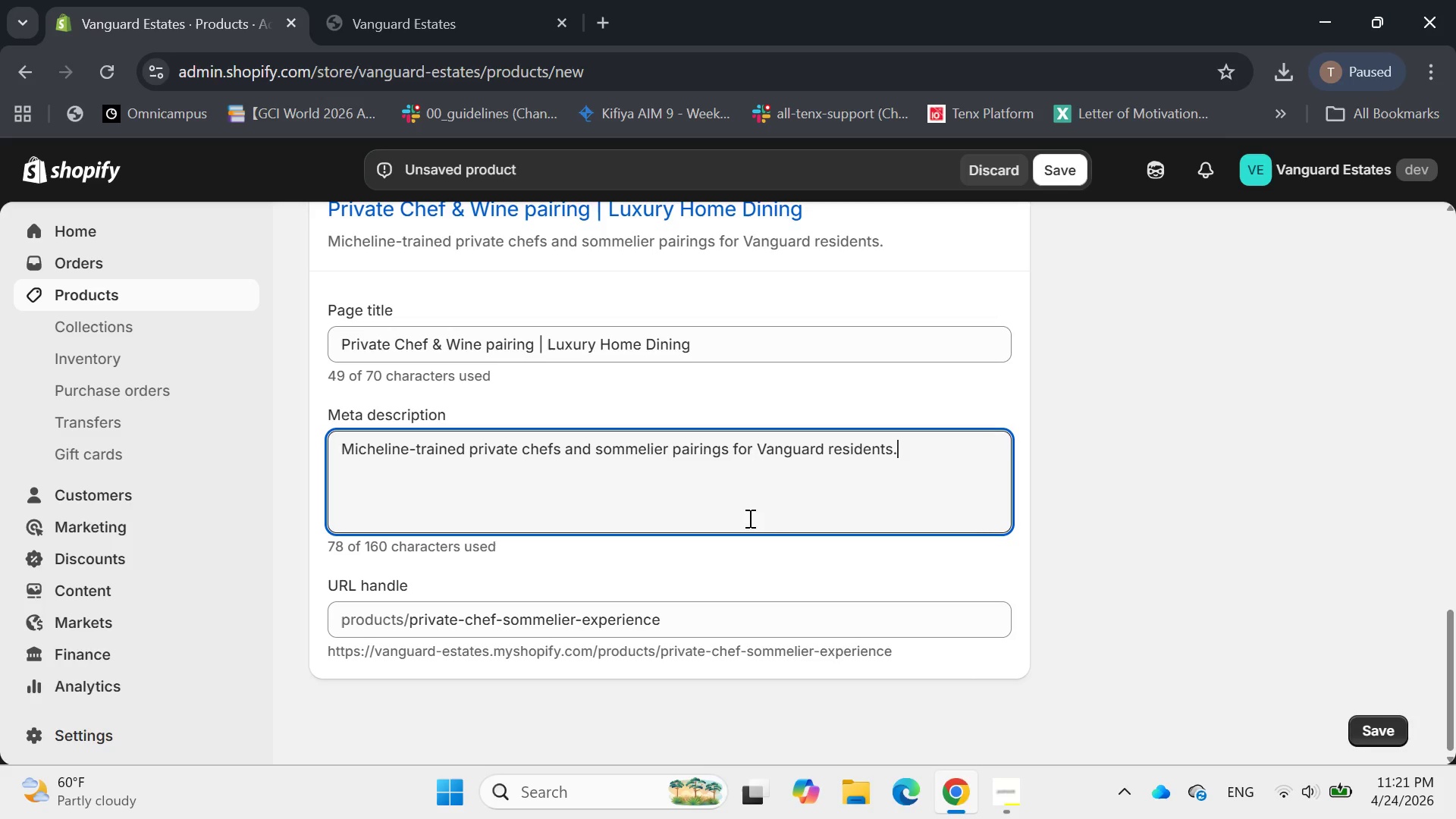 
type(C)
key(Backspace)
type( Custom menus and professional Ki)
key(Backspace)
key(Backspace)
type(kitchen service.)
 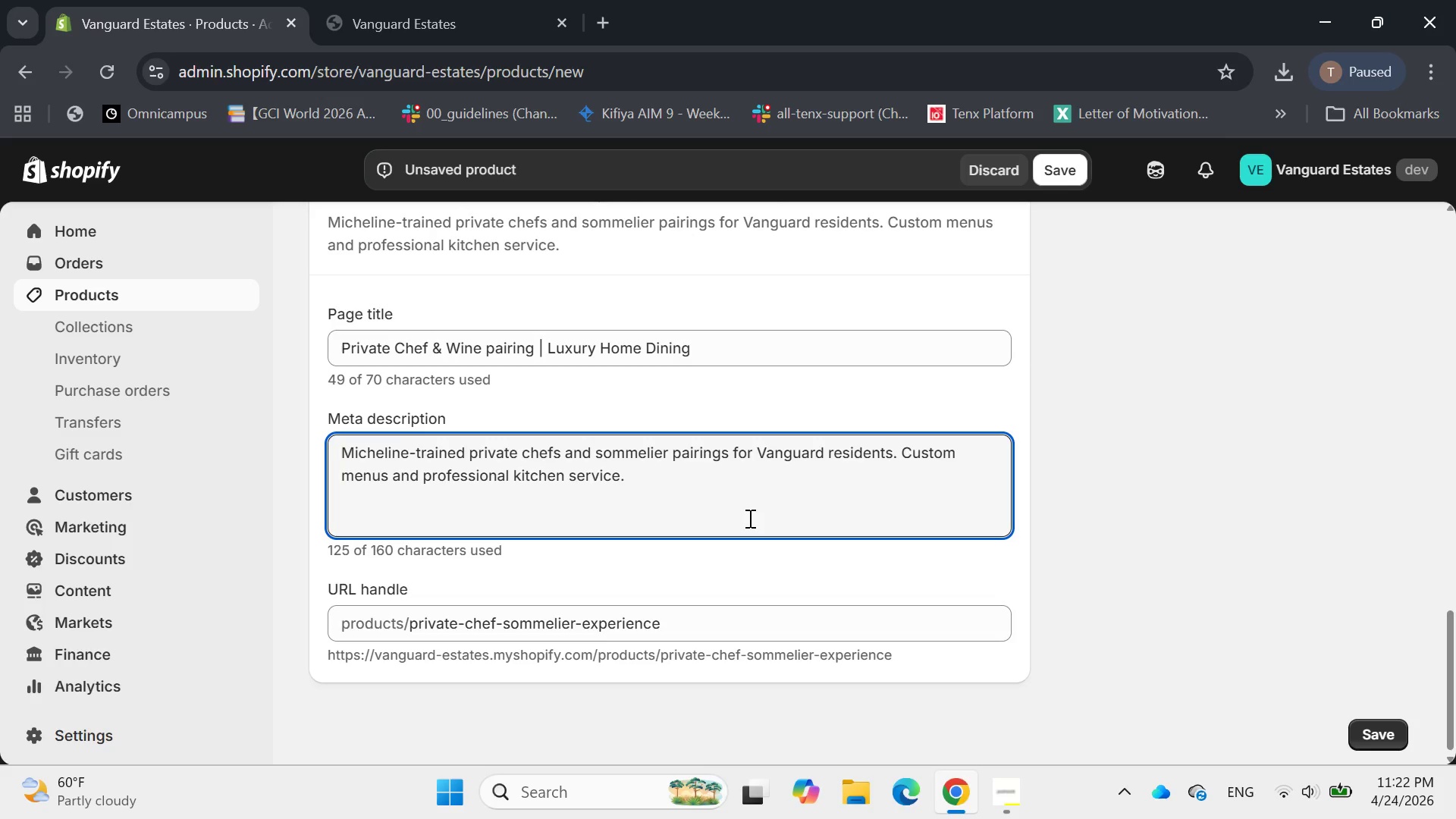 
left_click([1026, 511])
 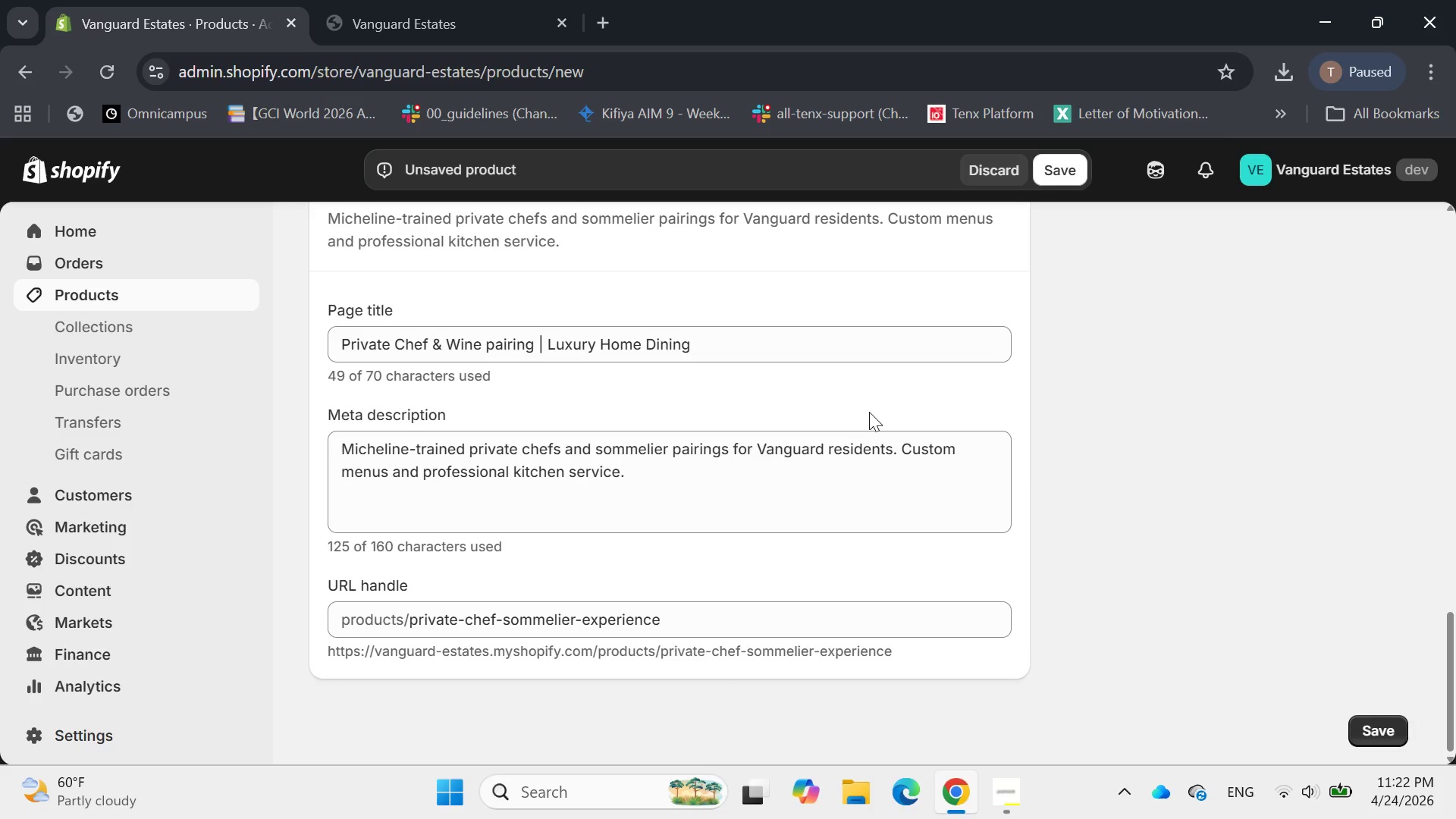 
wait(6.83)
 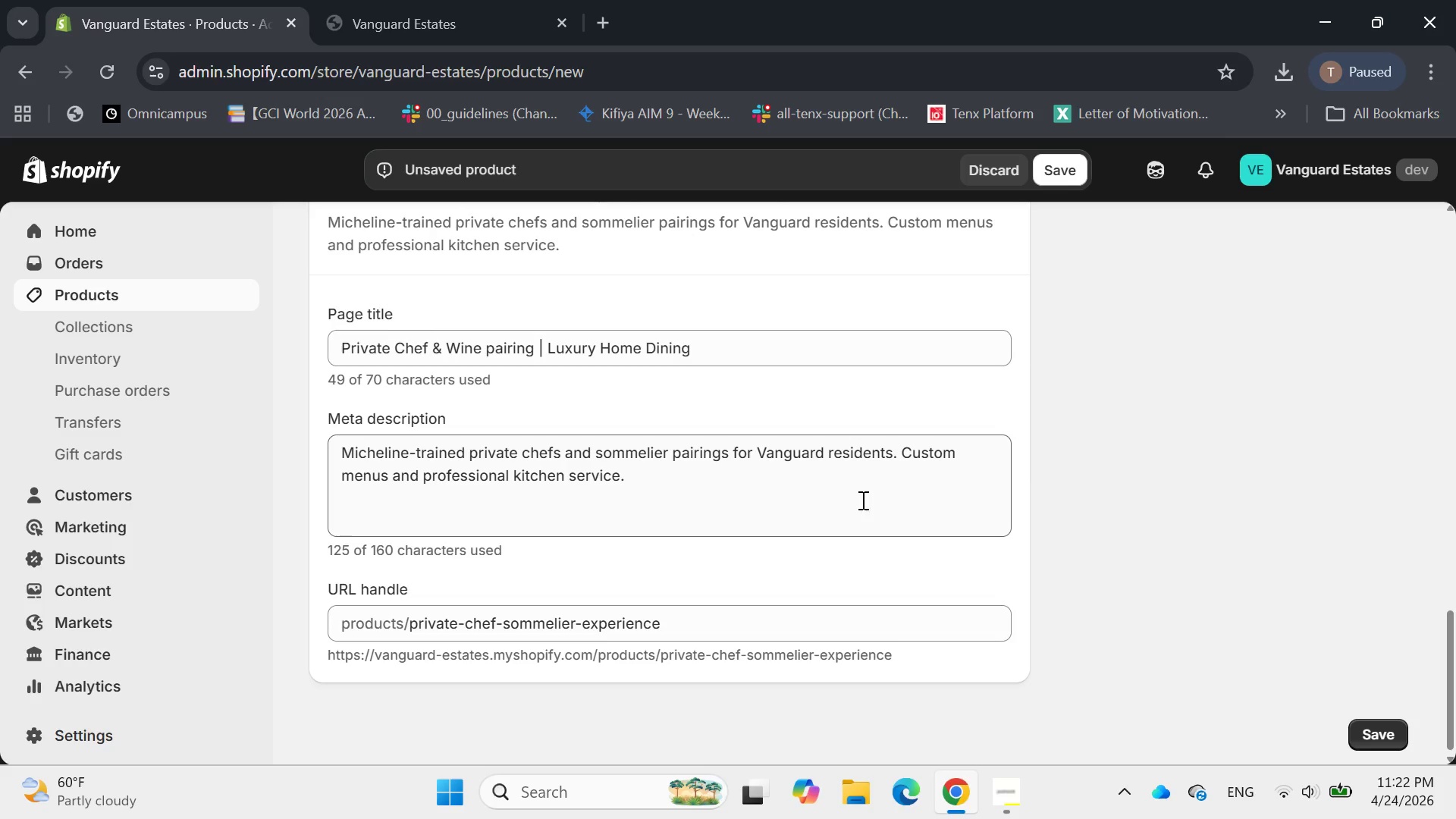 
left_click([695, 614])
 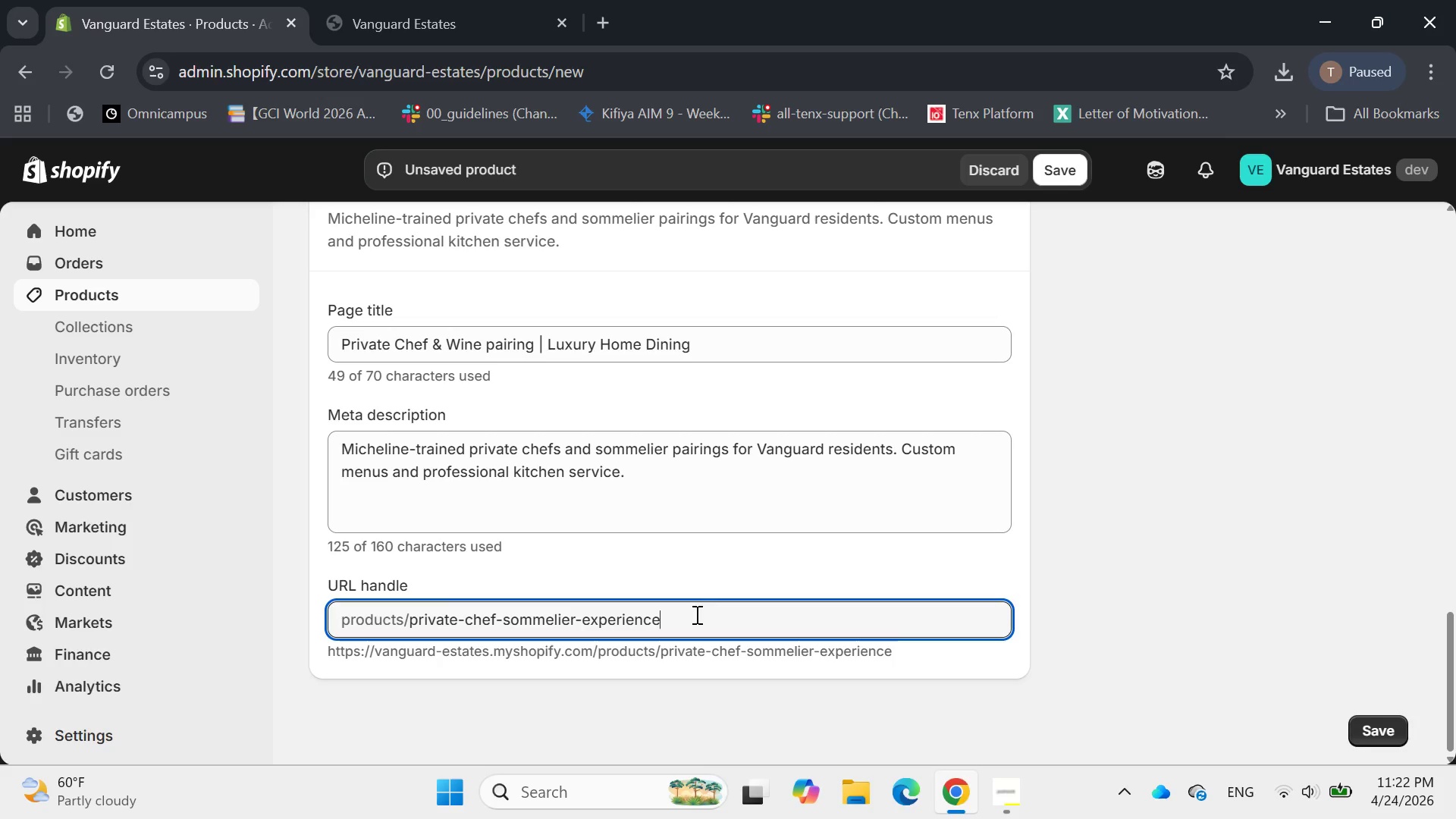 
wait(11.69)
 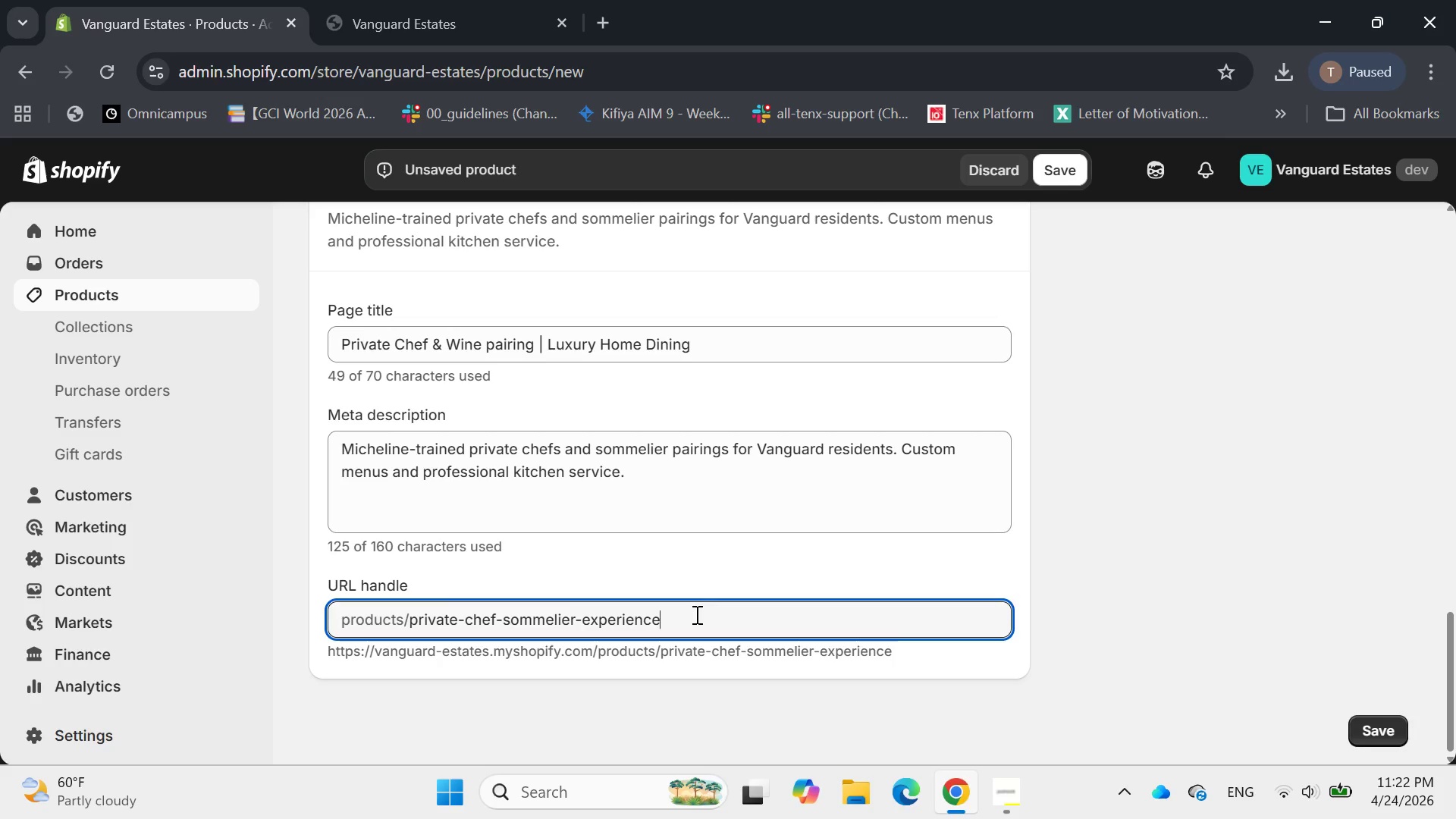 
left_click_drag(start_coordinate=[574, 617], to_coordinate=[682, 616])
 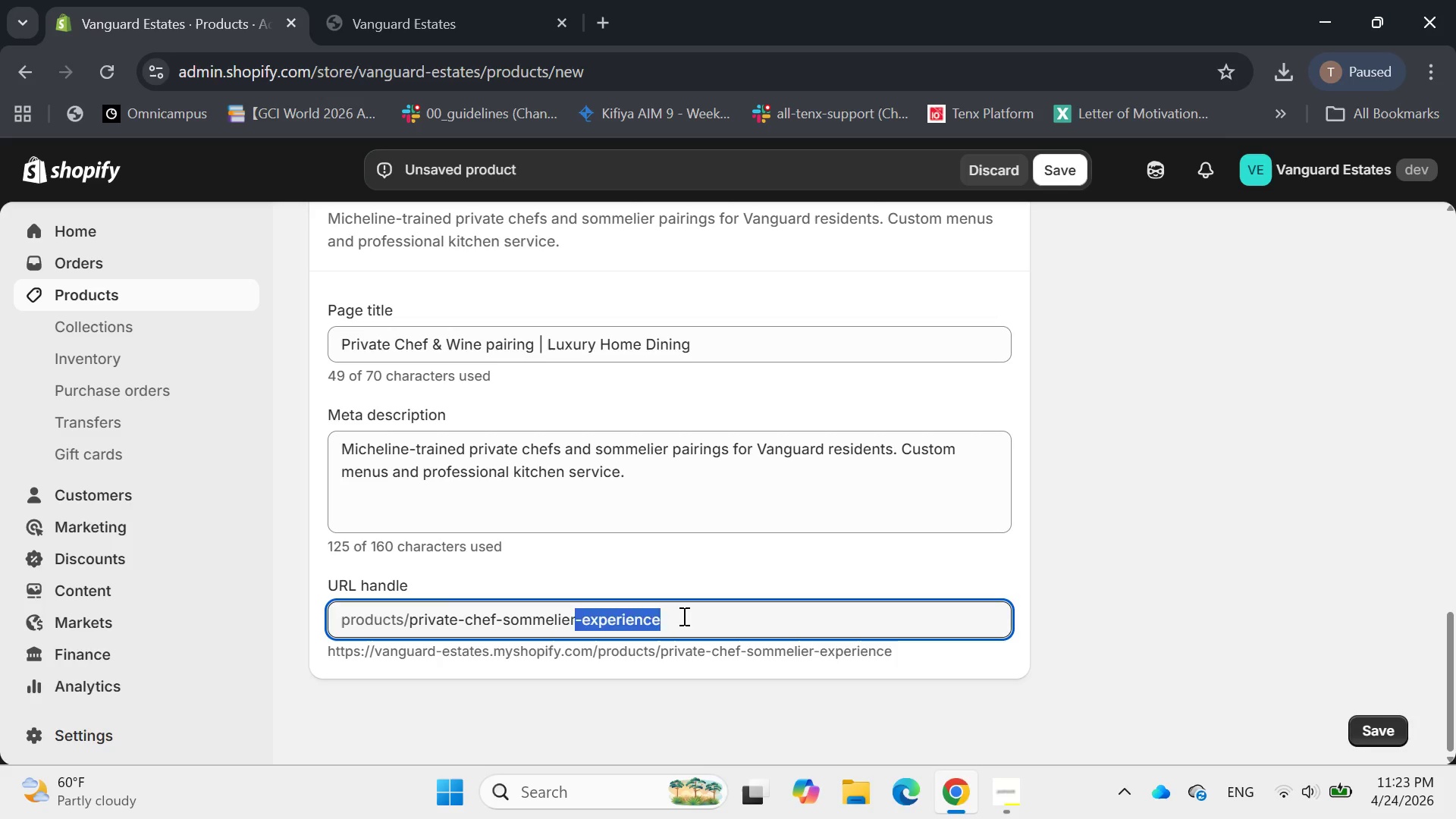 
key(Backspace)
 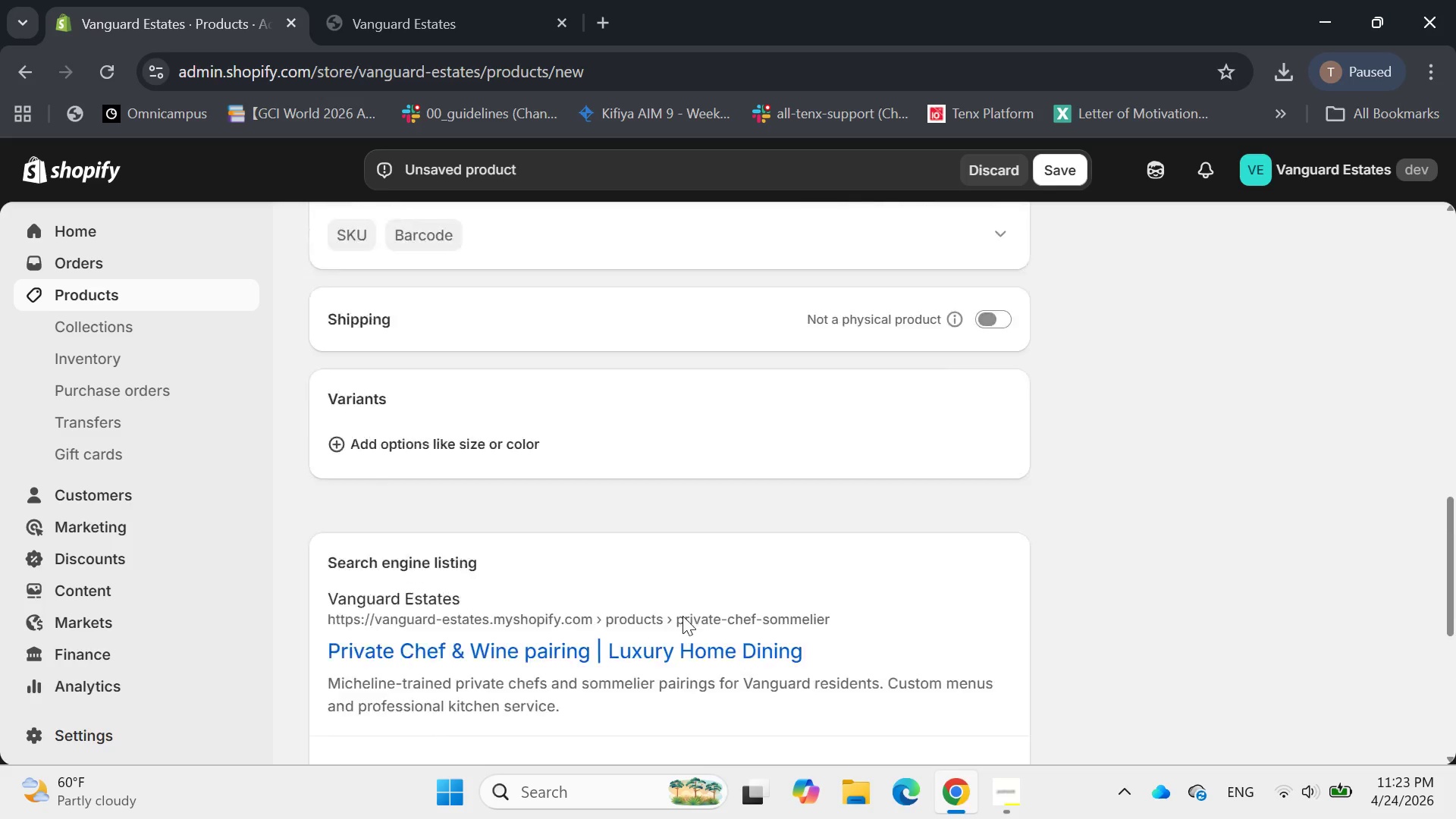 
wait(5.69)
 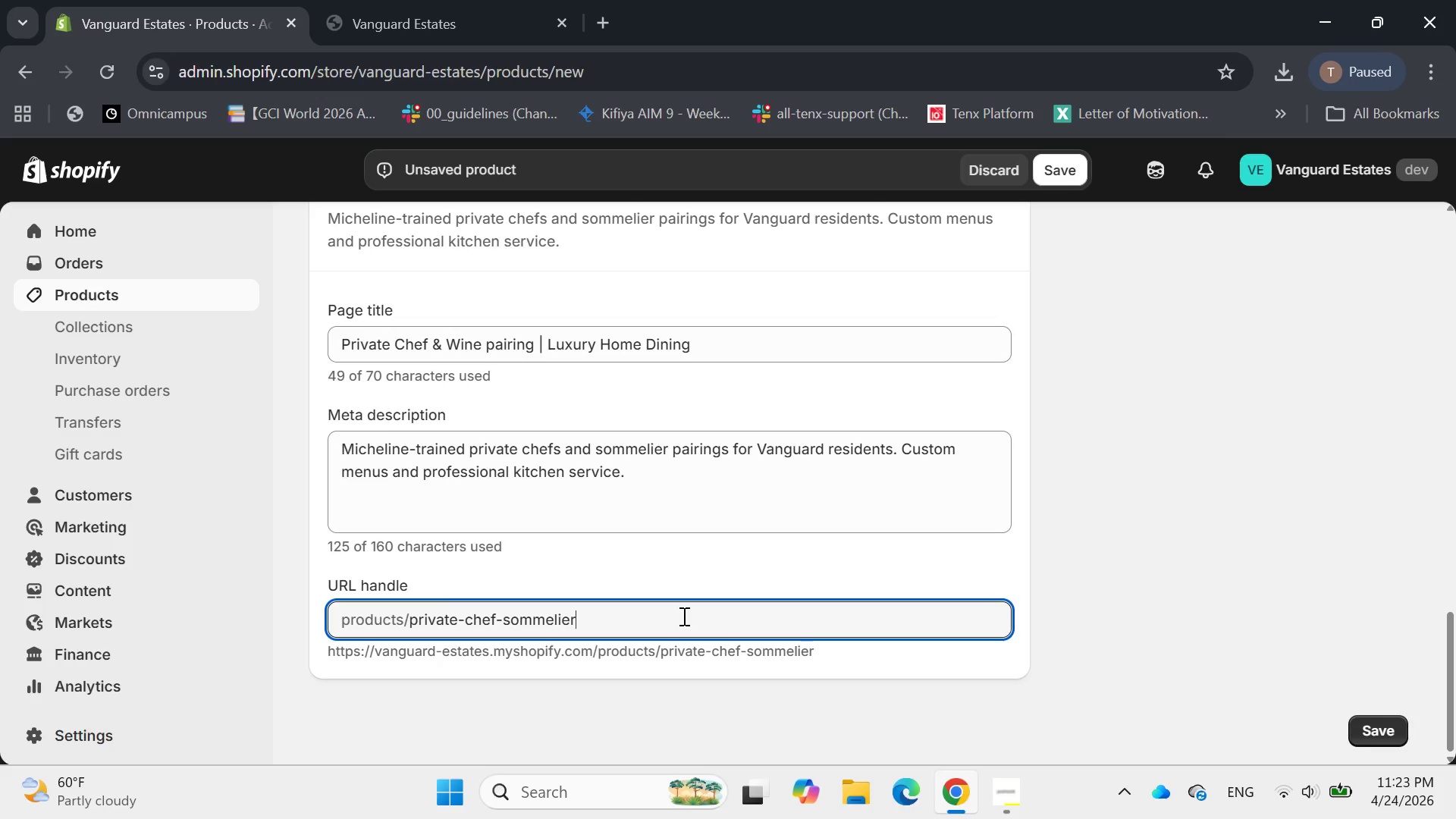 
left_click([487, 504])
 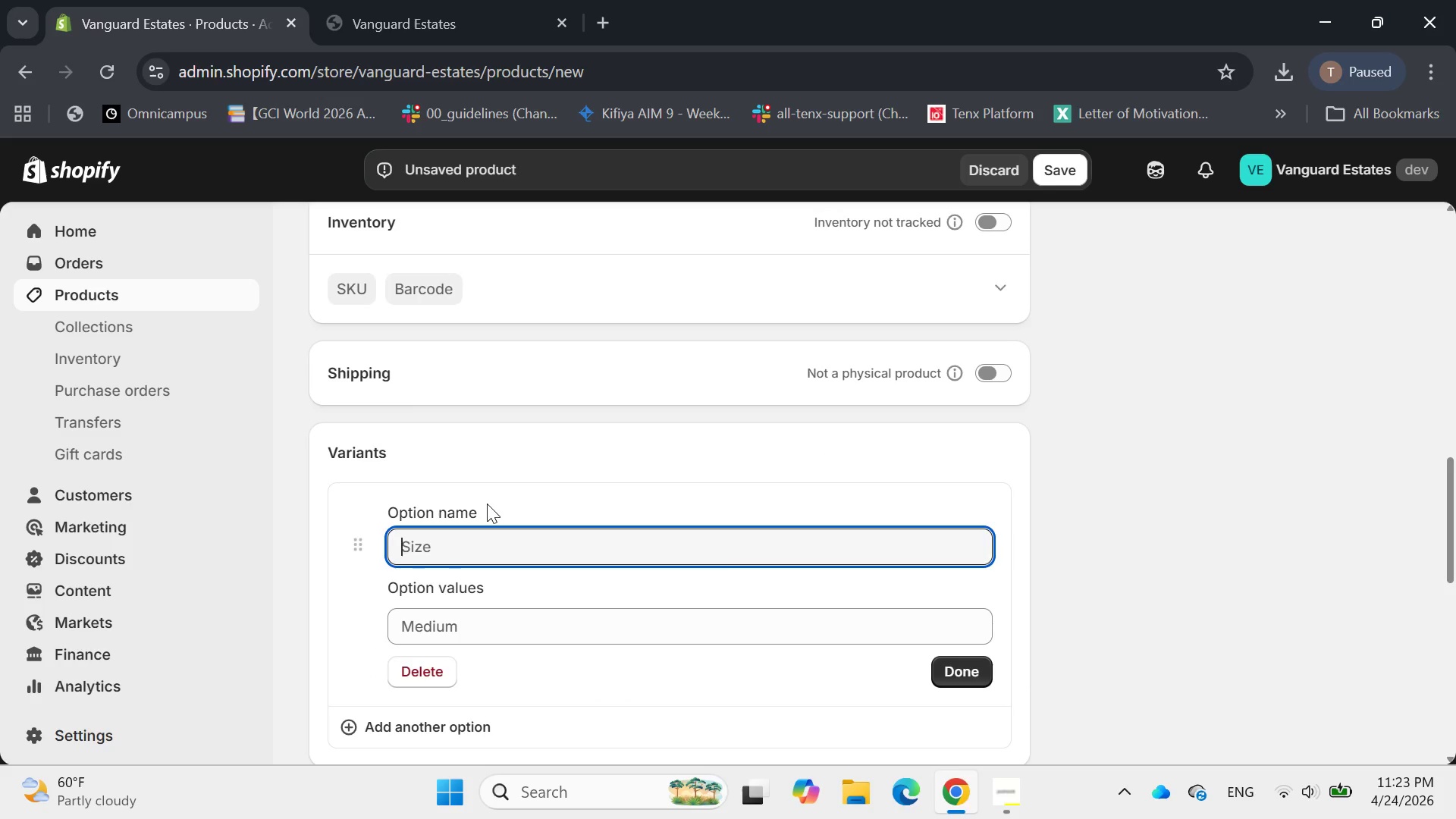 
type(Event Scale)
 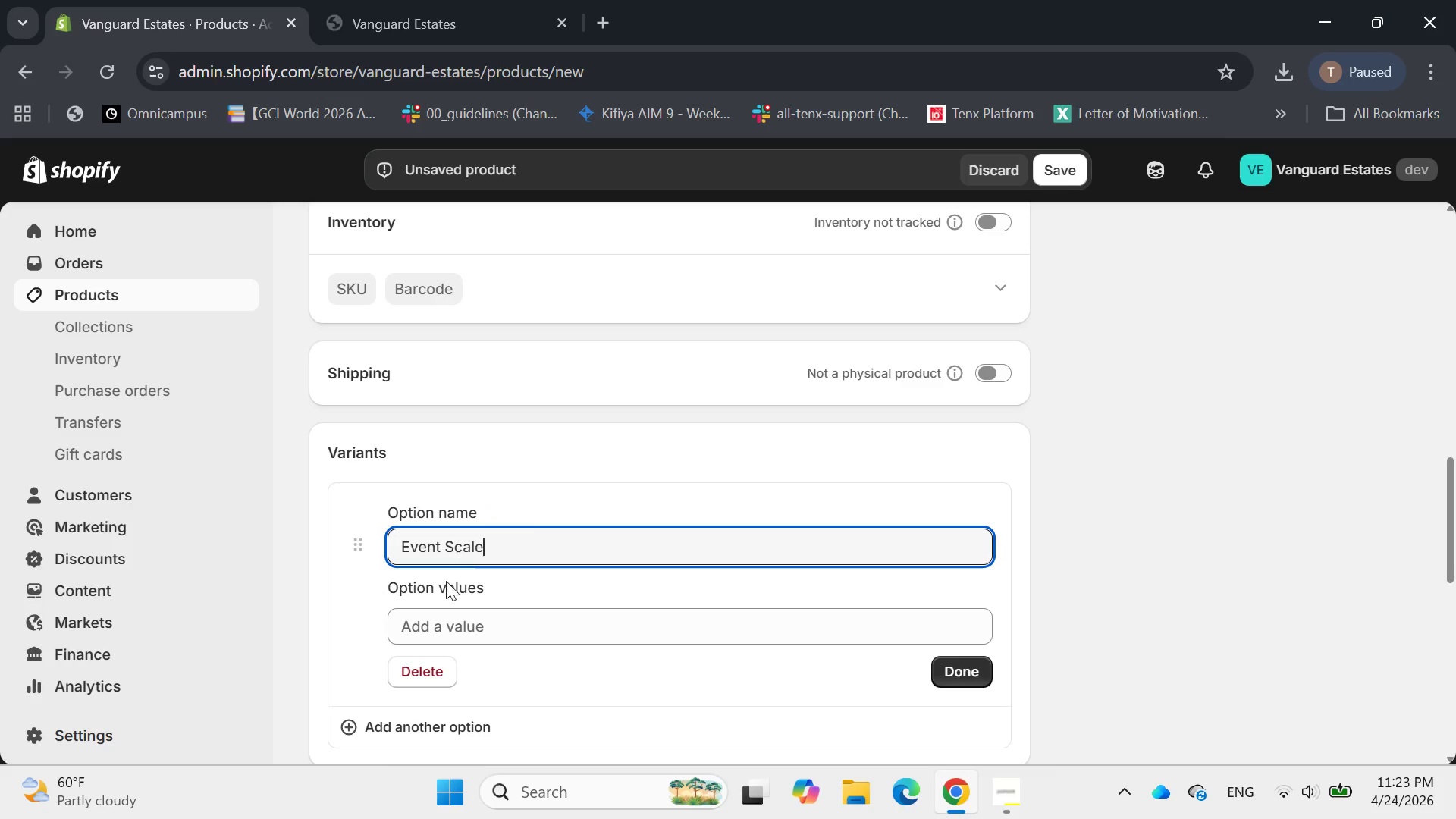 
left_click([438, 618])
 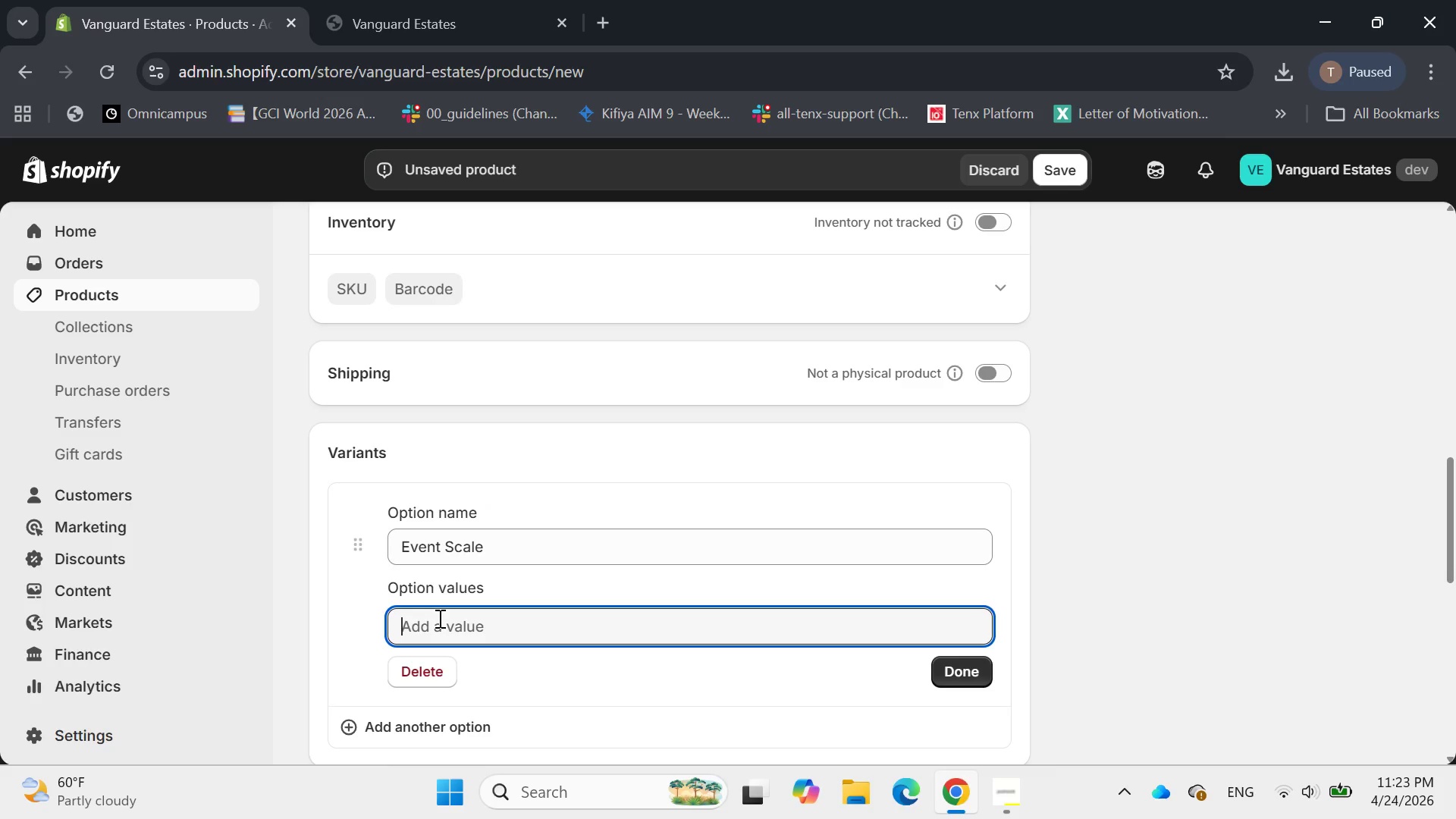 
type(Intimate ())
 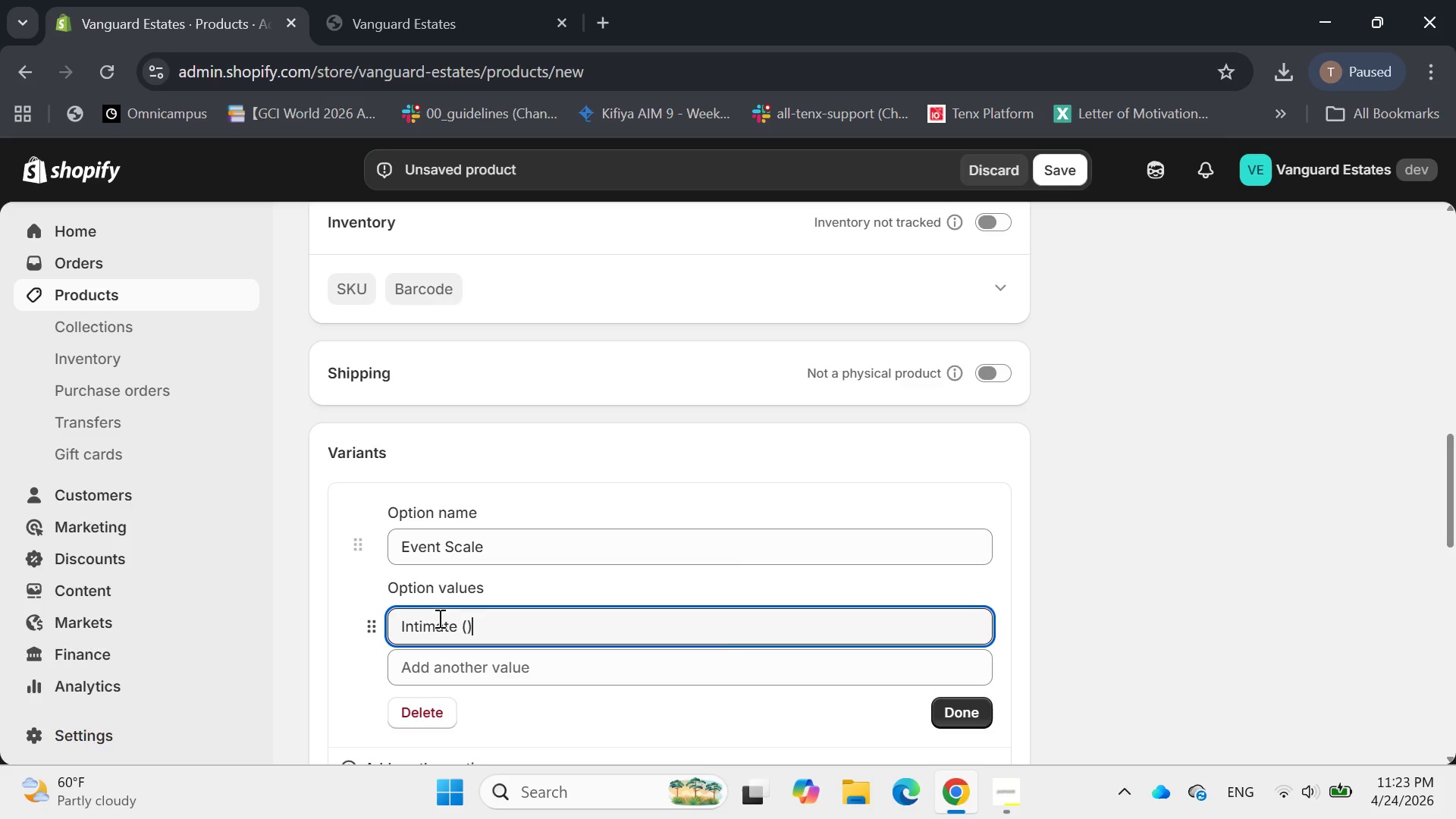 
key(ArrowLeft)
 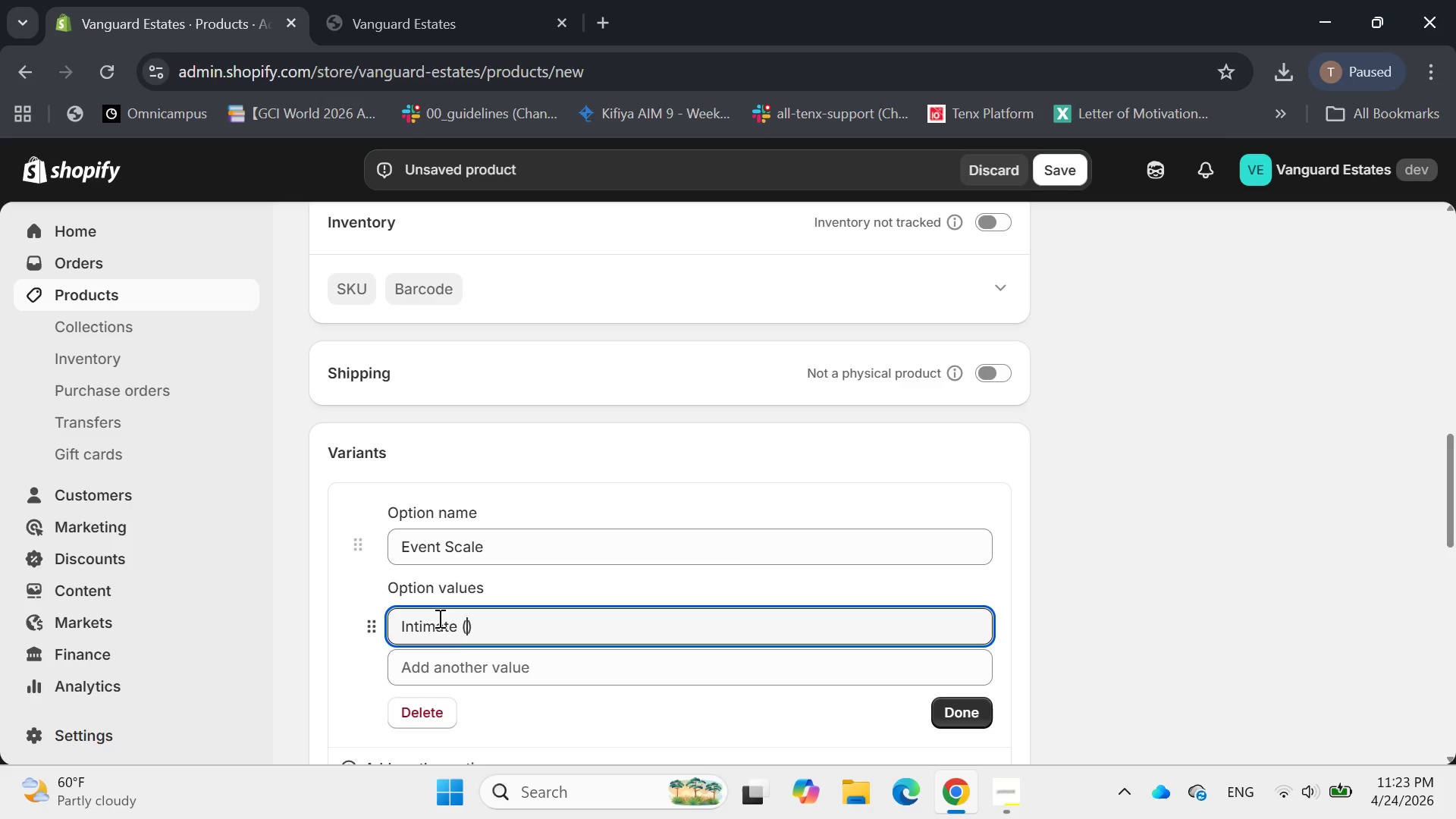 
type(2-4 Guests)
 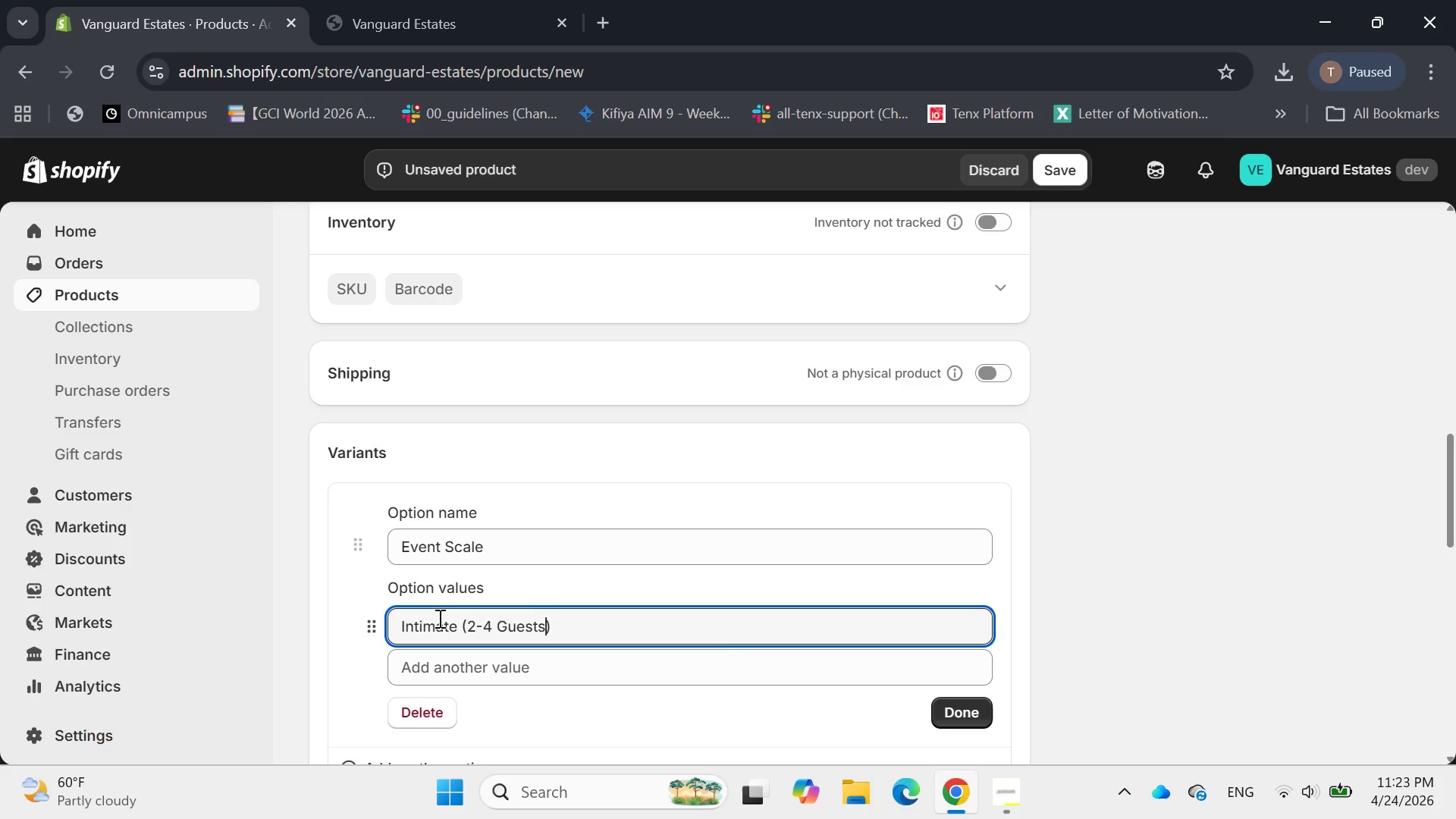 
key(Enter)
 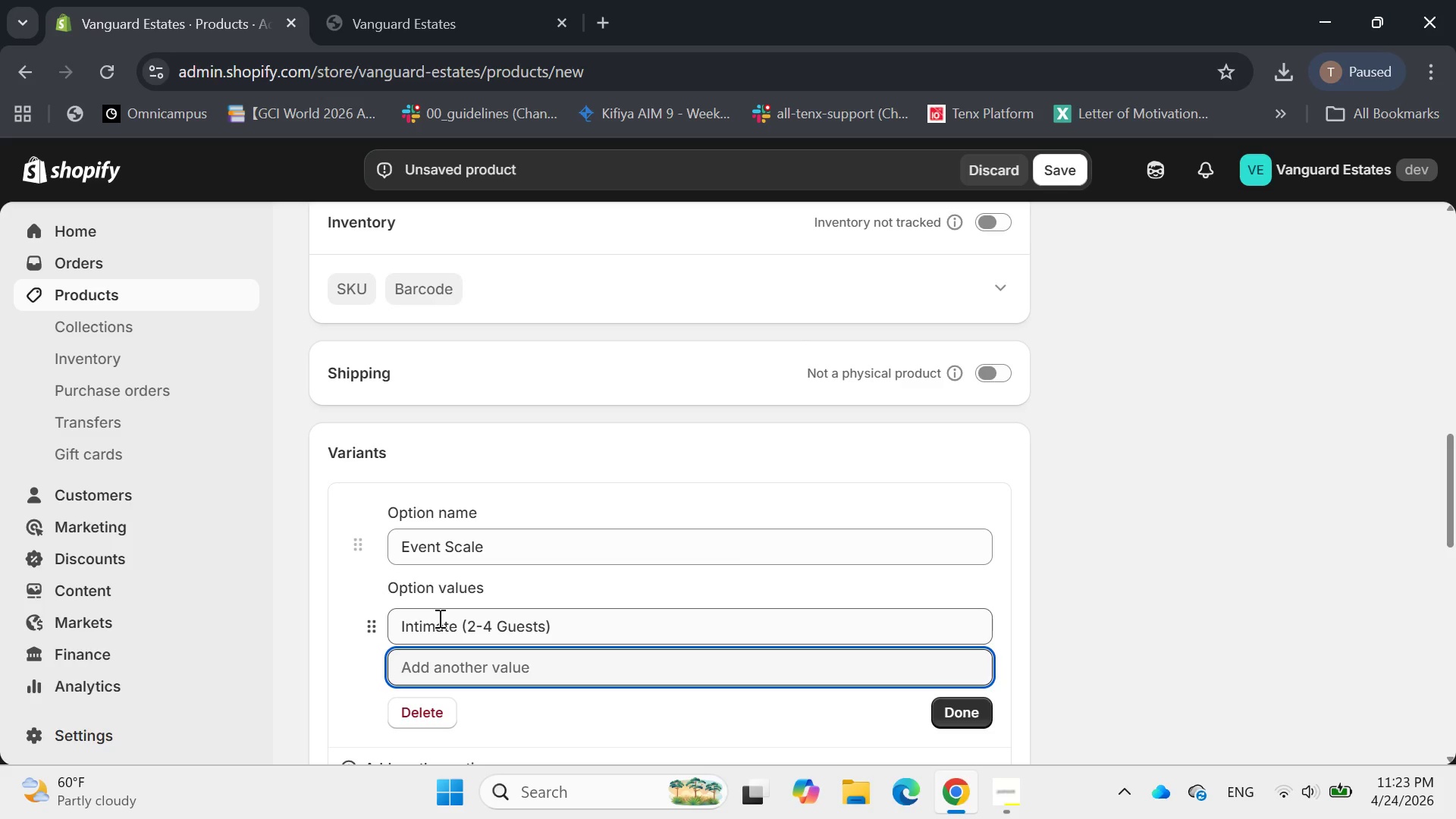 
type(SOiree)
key(Backspace)
type(e ())
 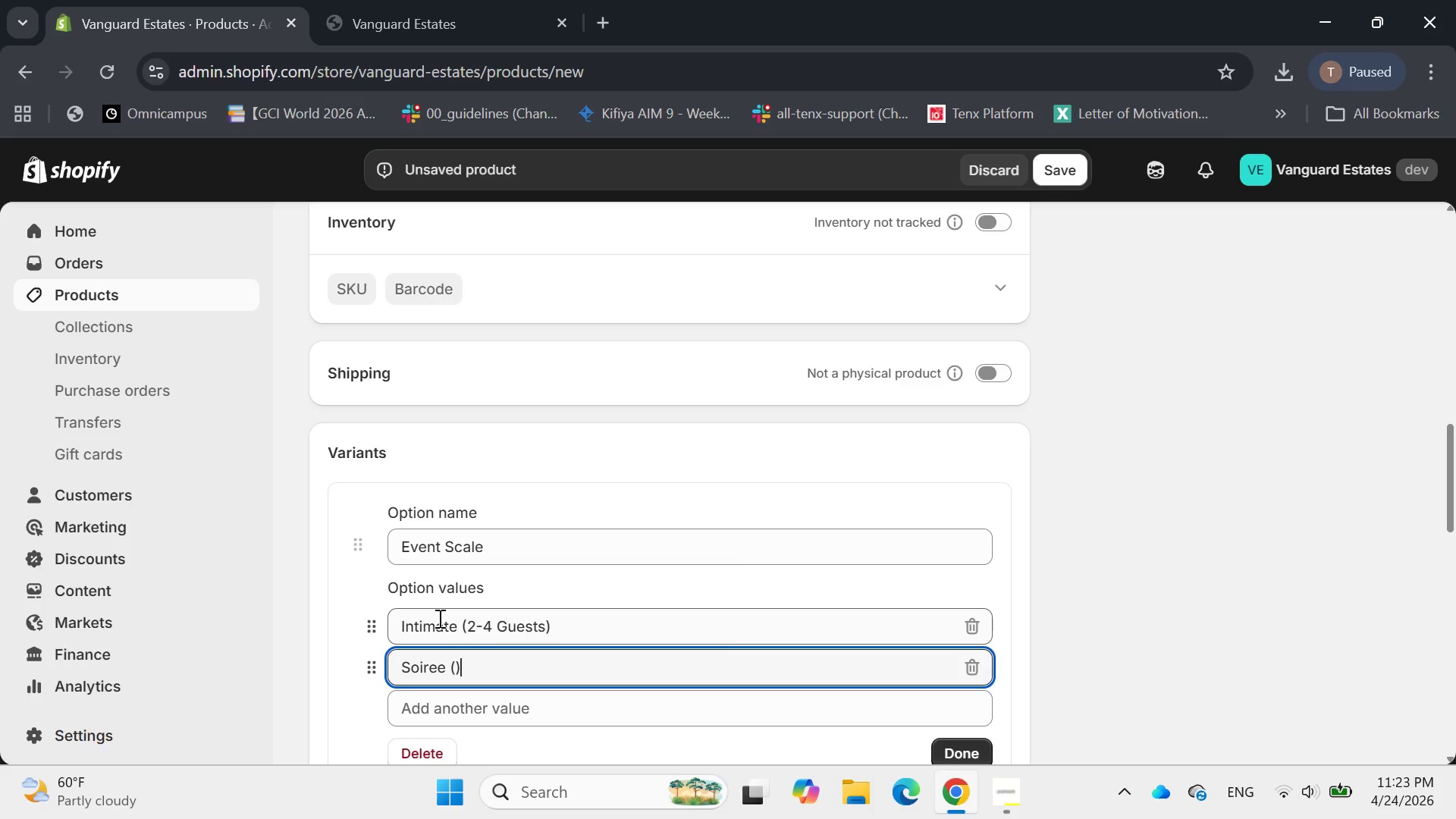 
key(ArrowLeft)
 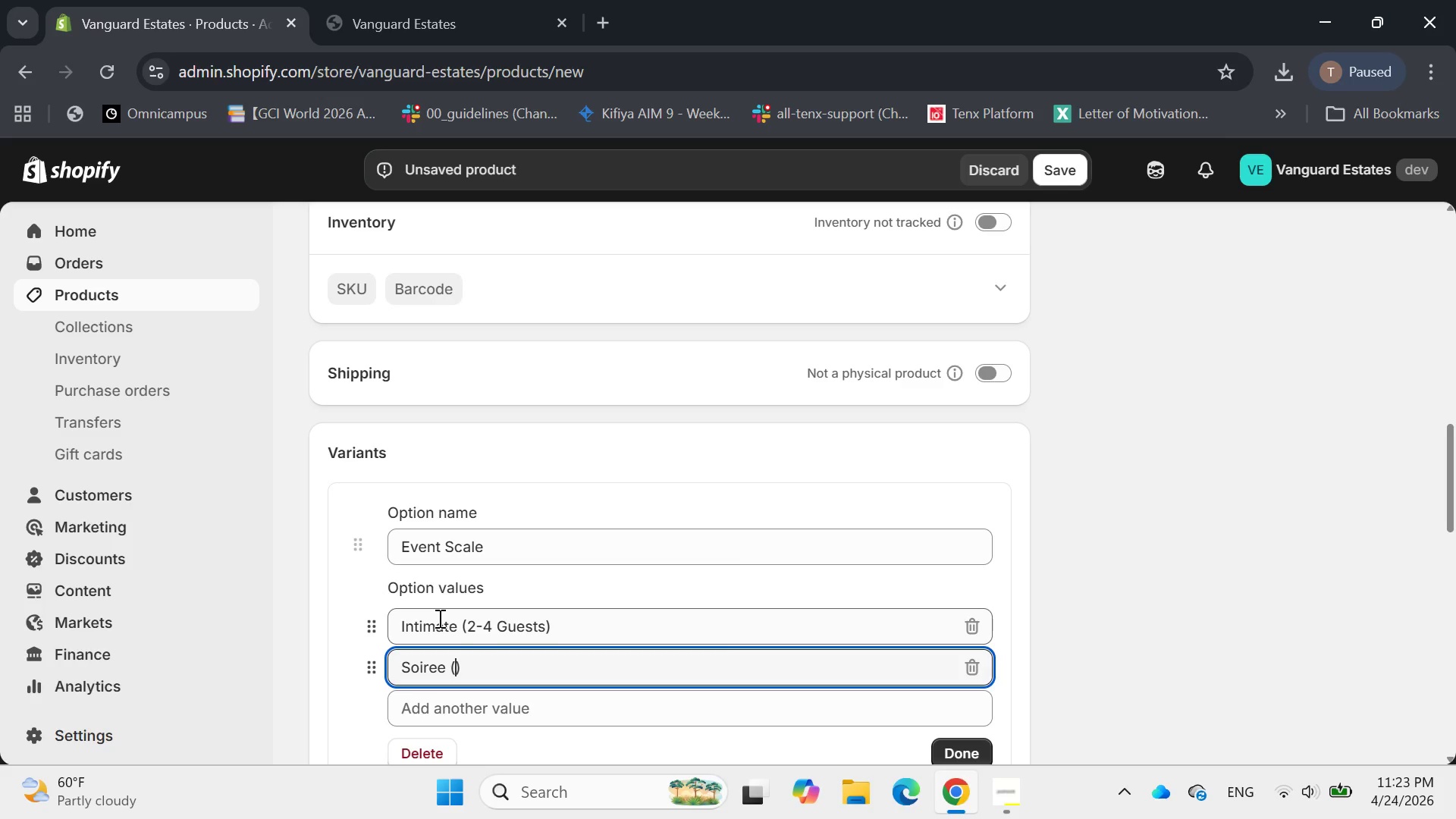 
type(5-10 Guests)
 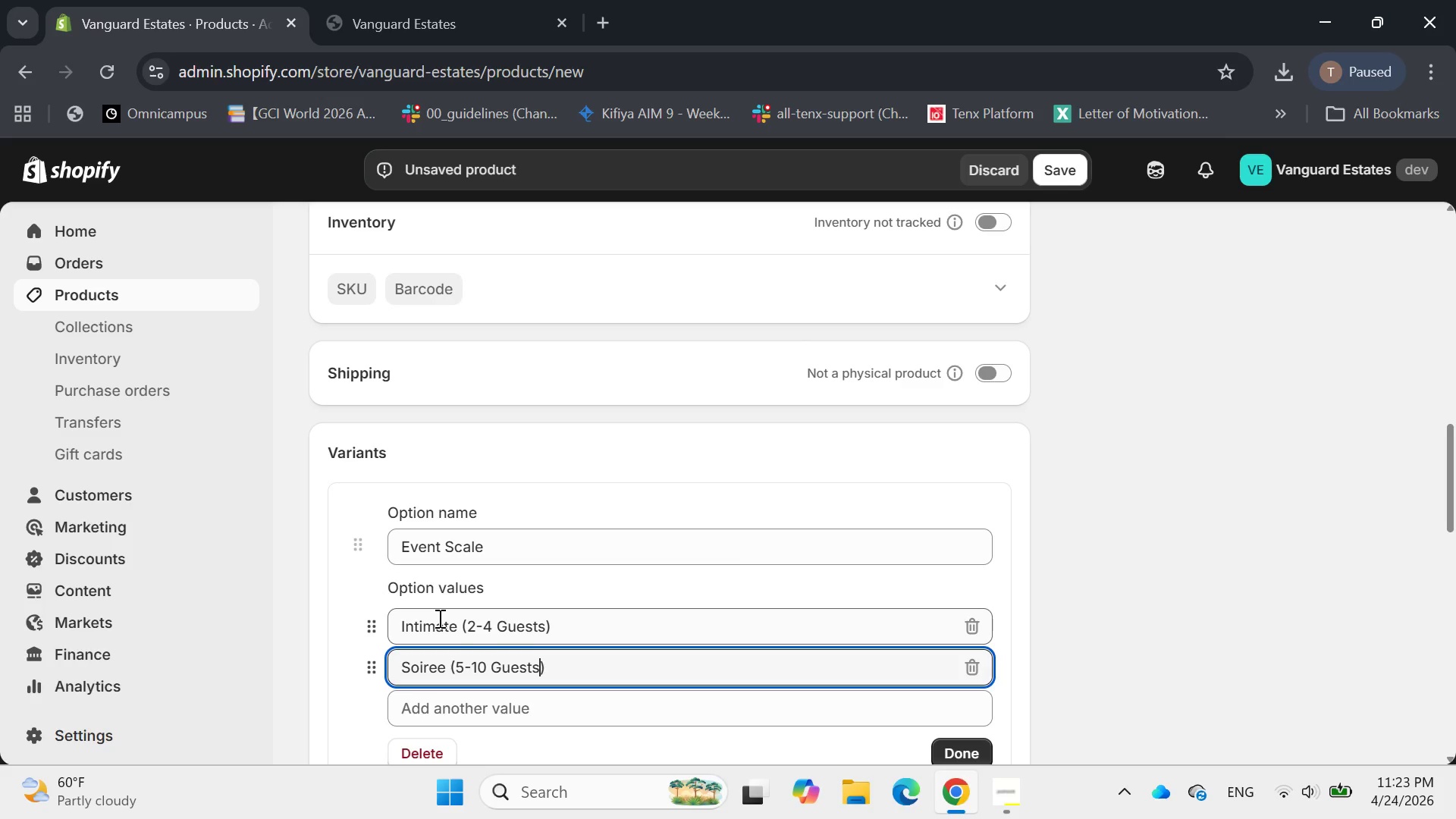 
key(Enter)
 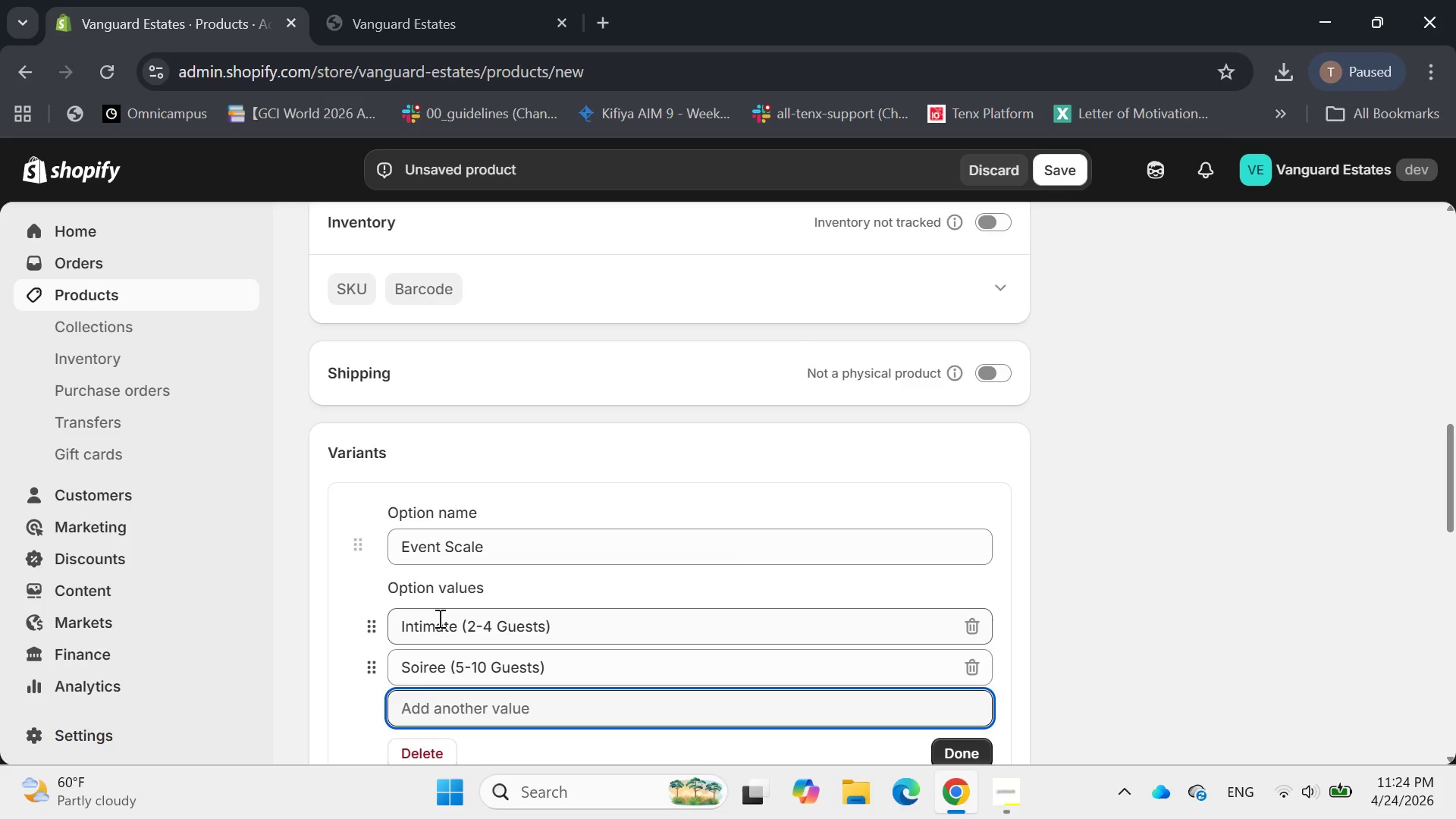 
type(Gala ())
 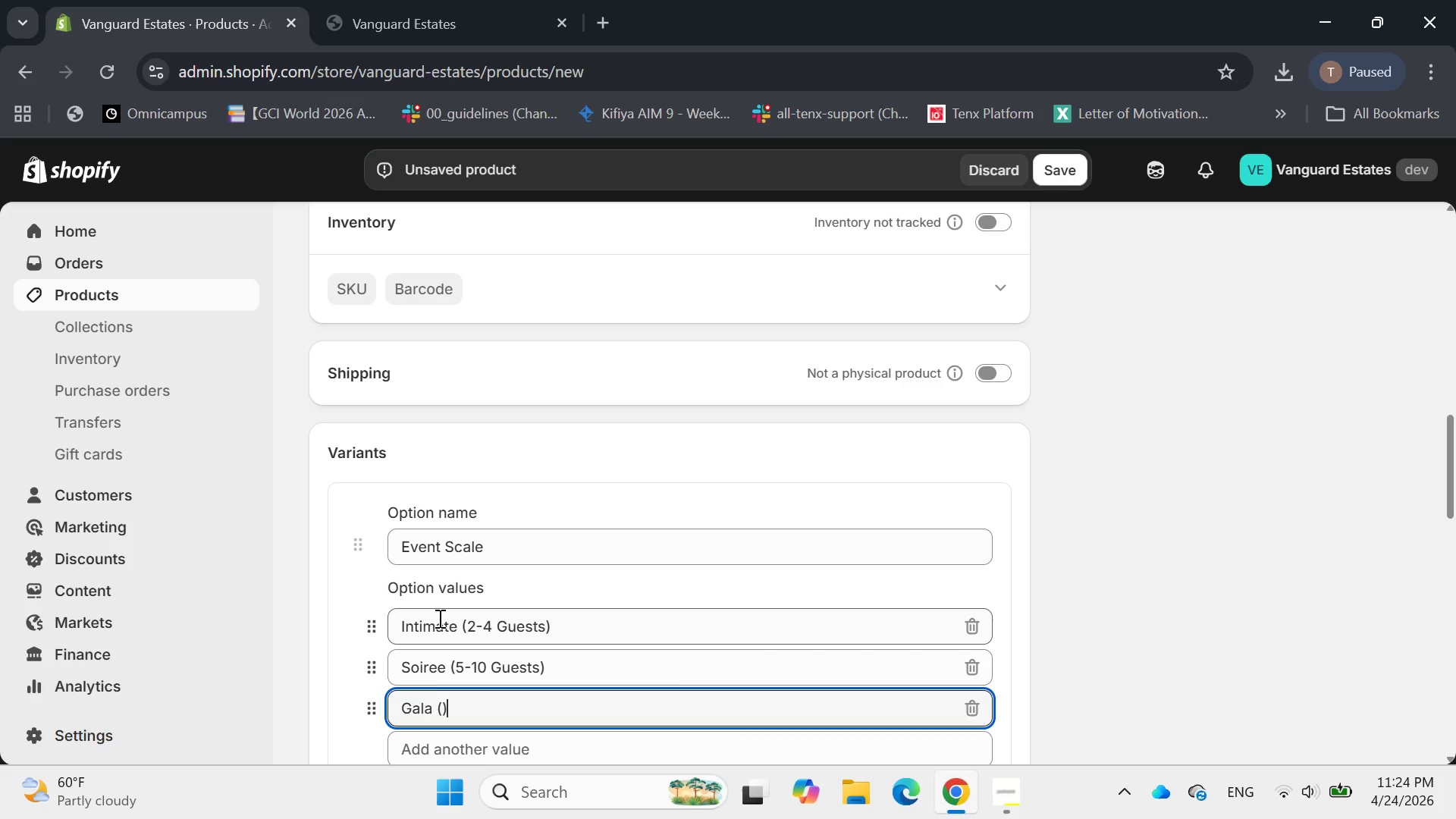 
key(ArrowLeft)
 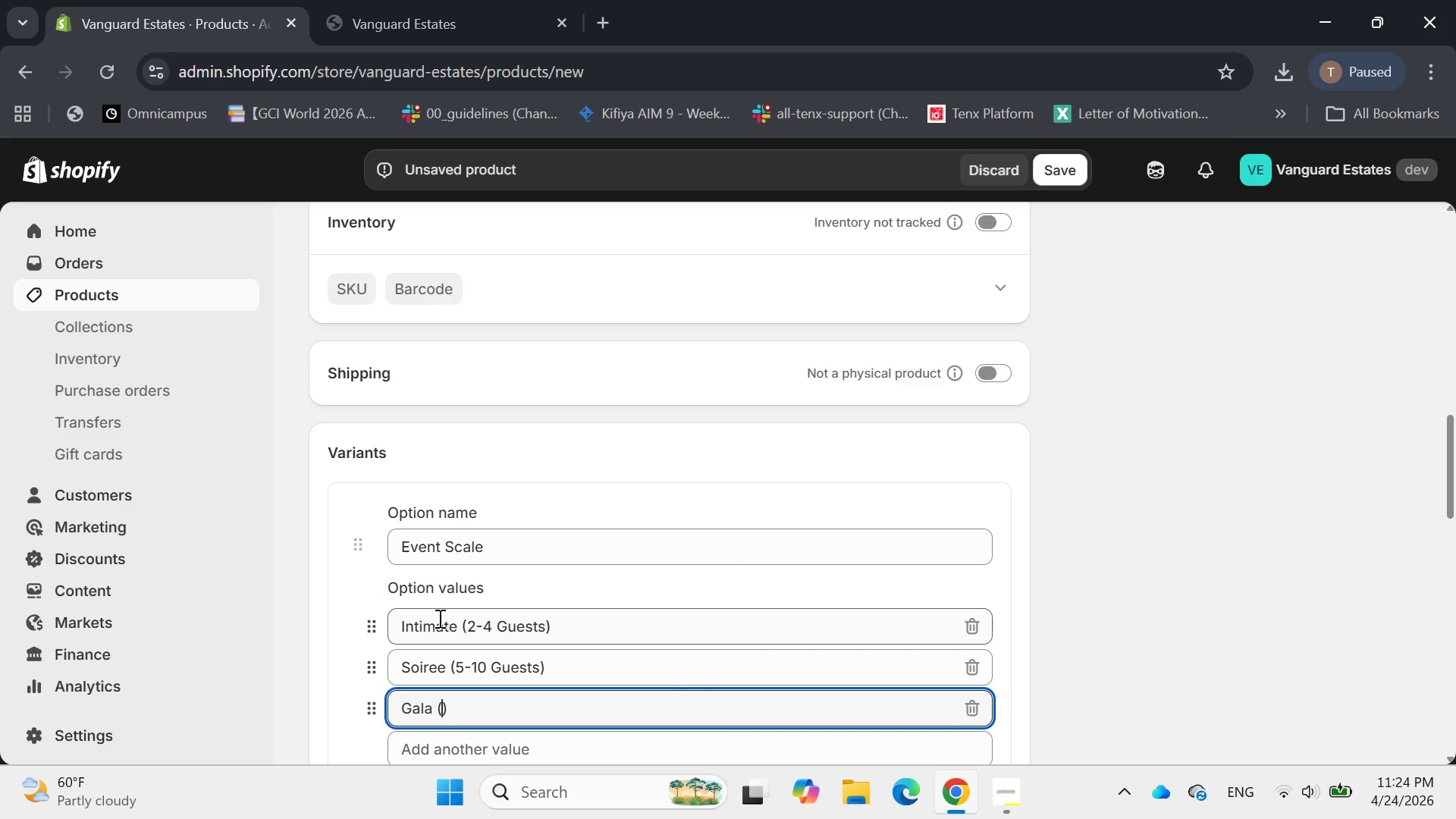 
type(11-20 Guests)
 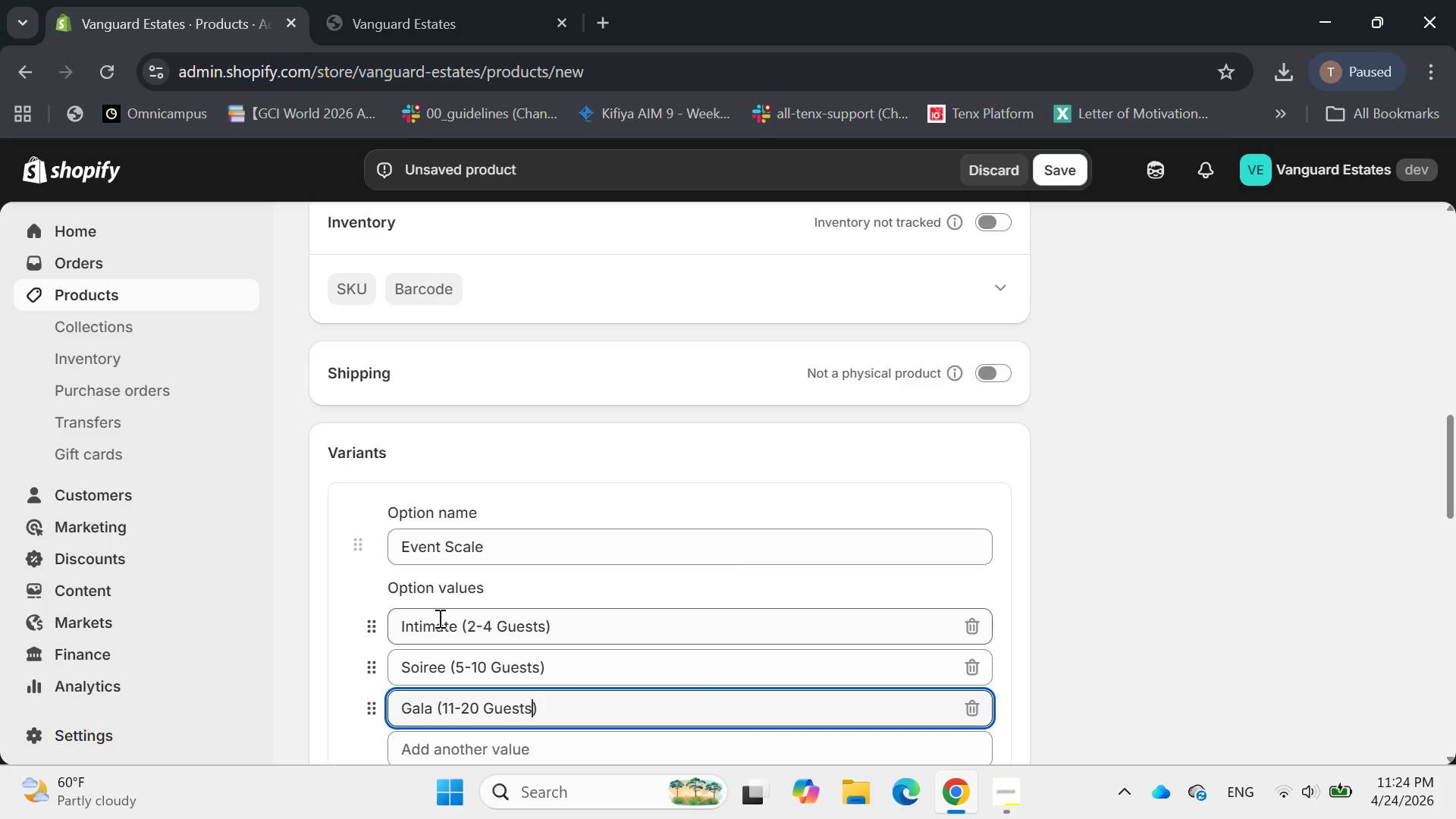 
left_click([965, 590])
 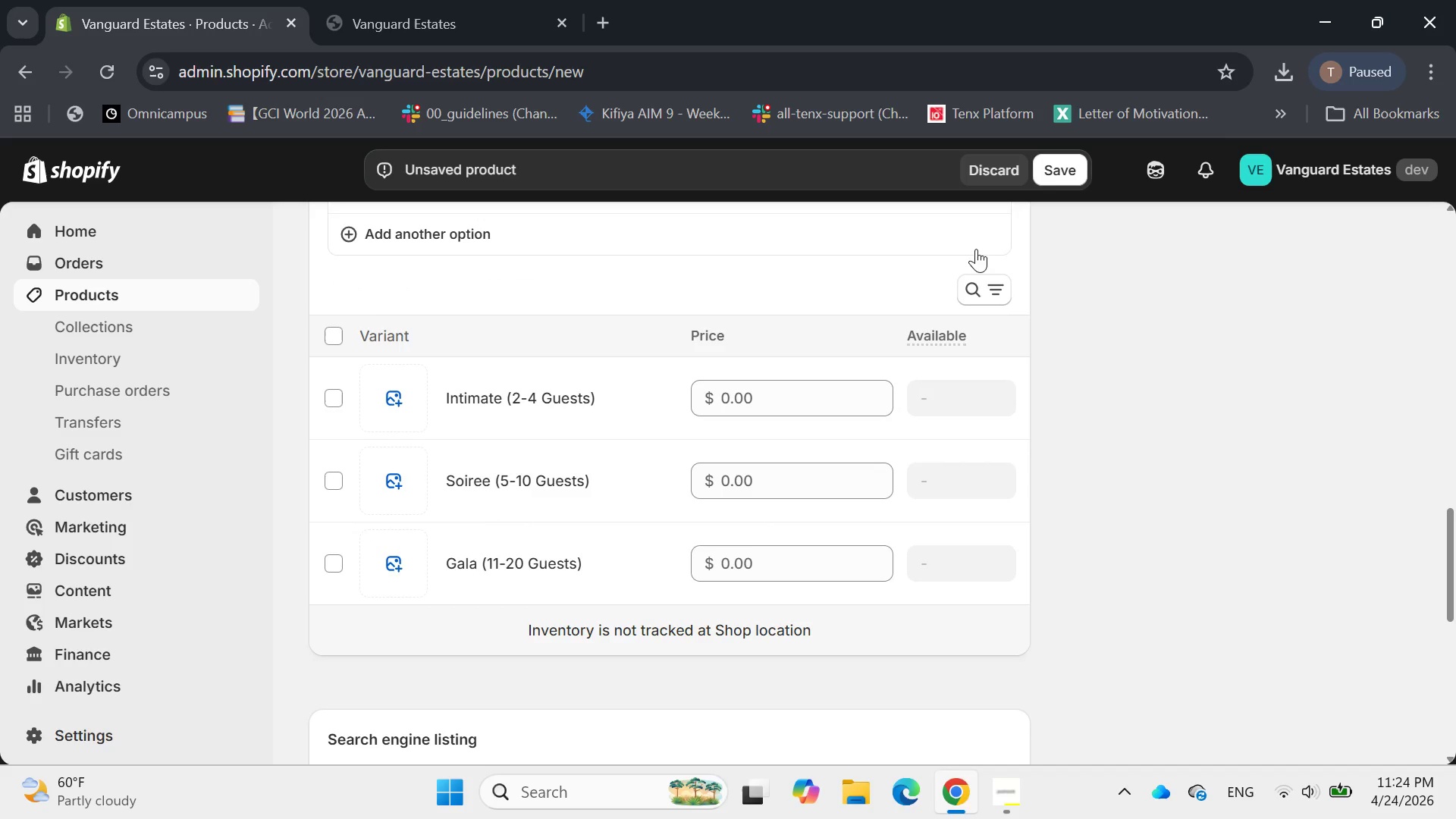 
left_click([1048, 177])
 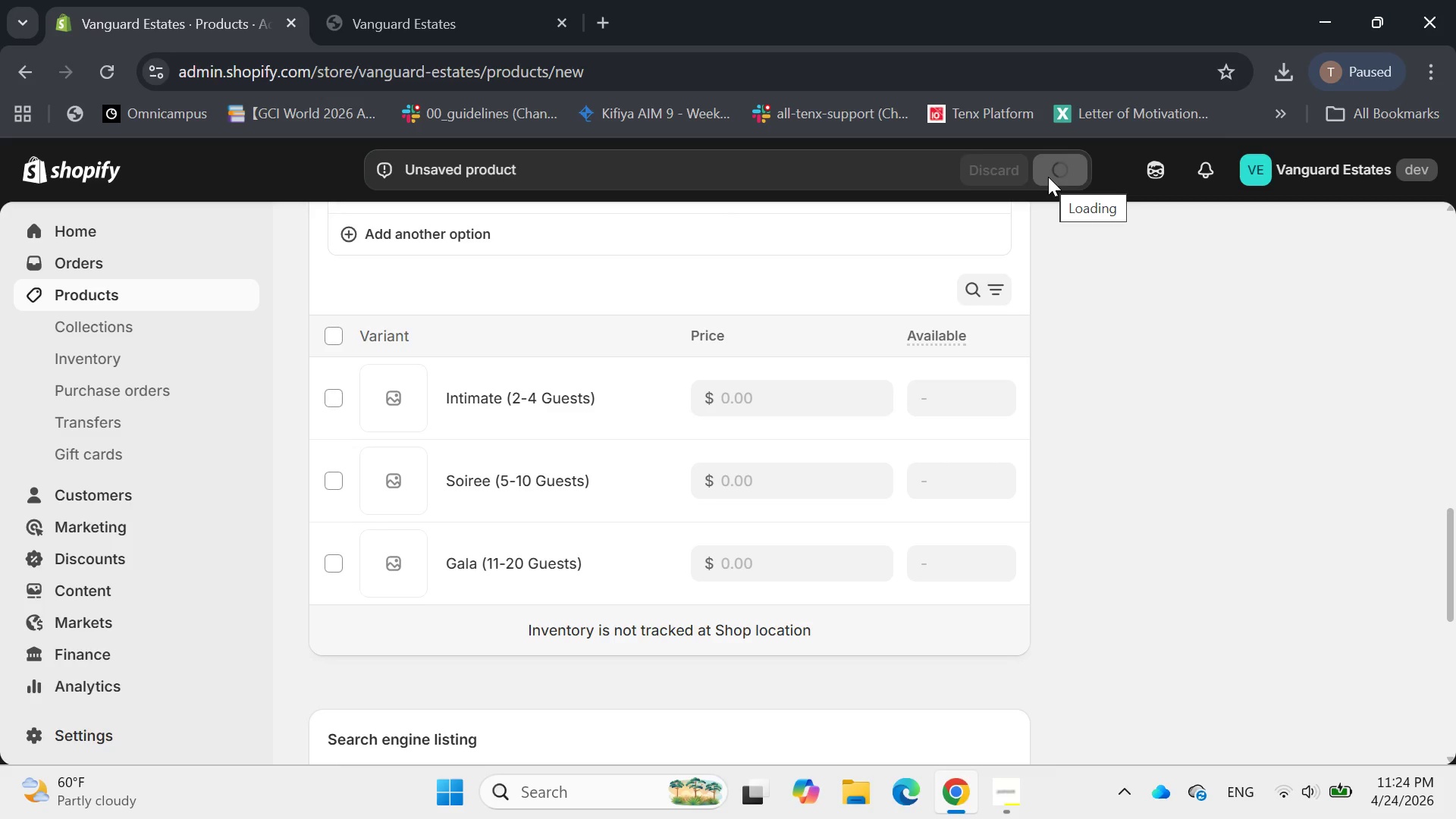 
wait(8.97)
 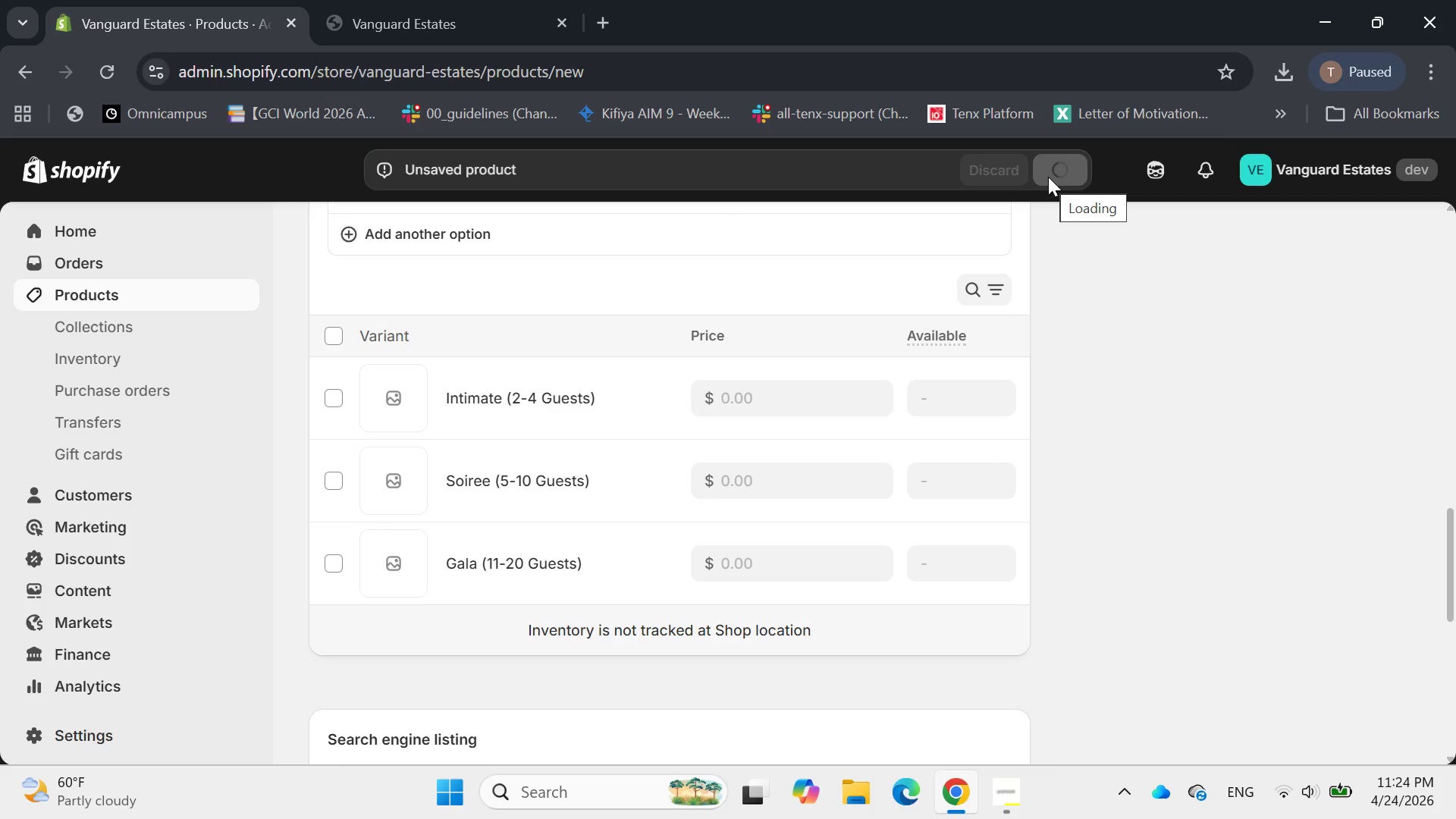 
scroll: coordinate [435, 610], scroll_direction: down, amount: 8.0
 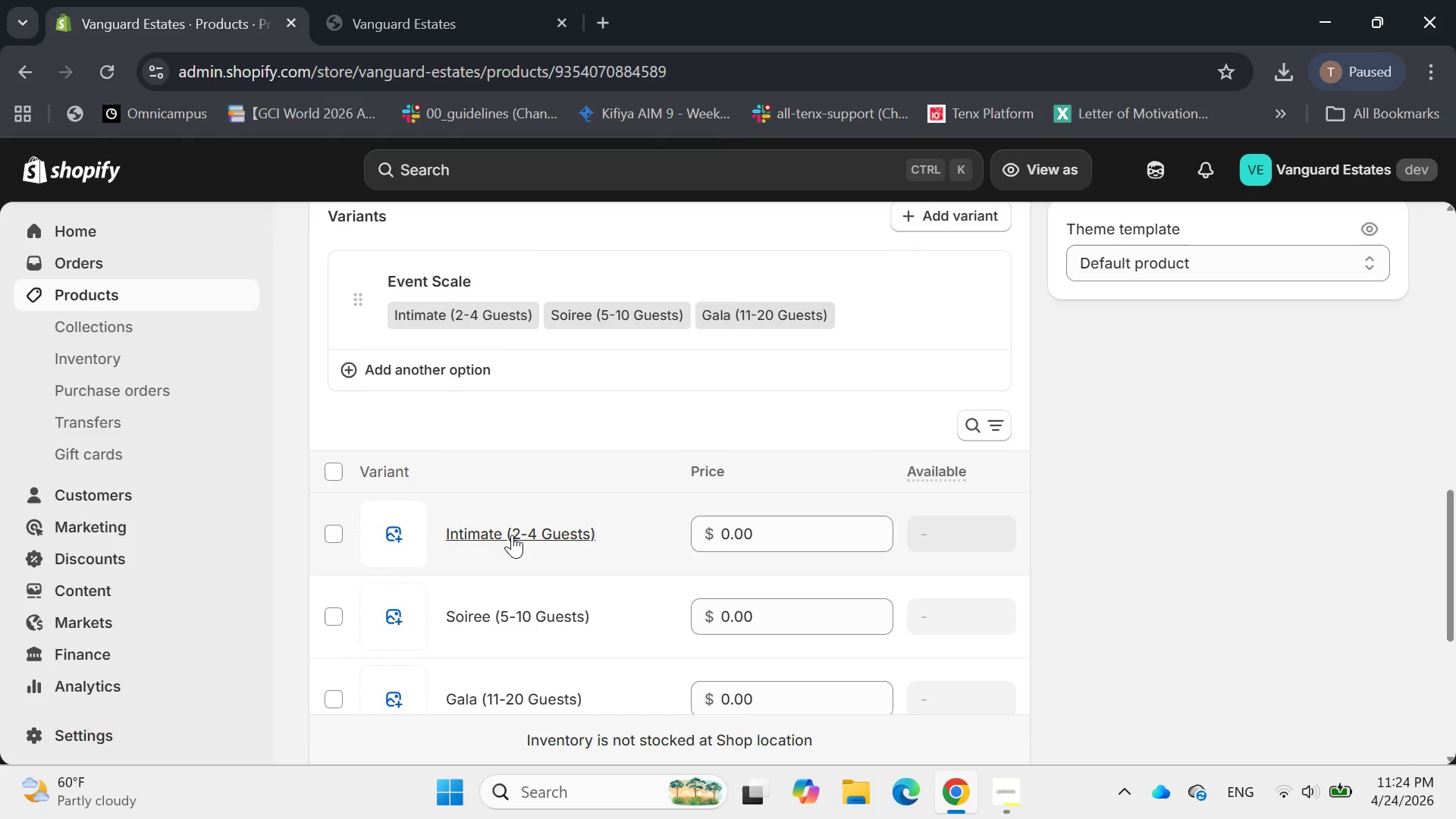 
left_click([512, 529])
 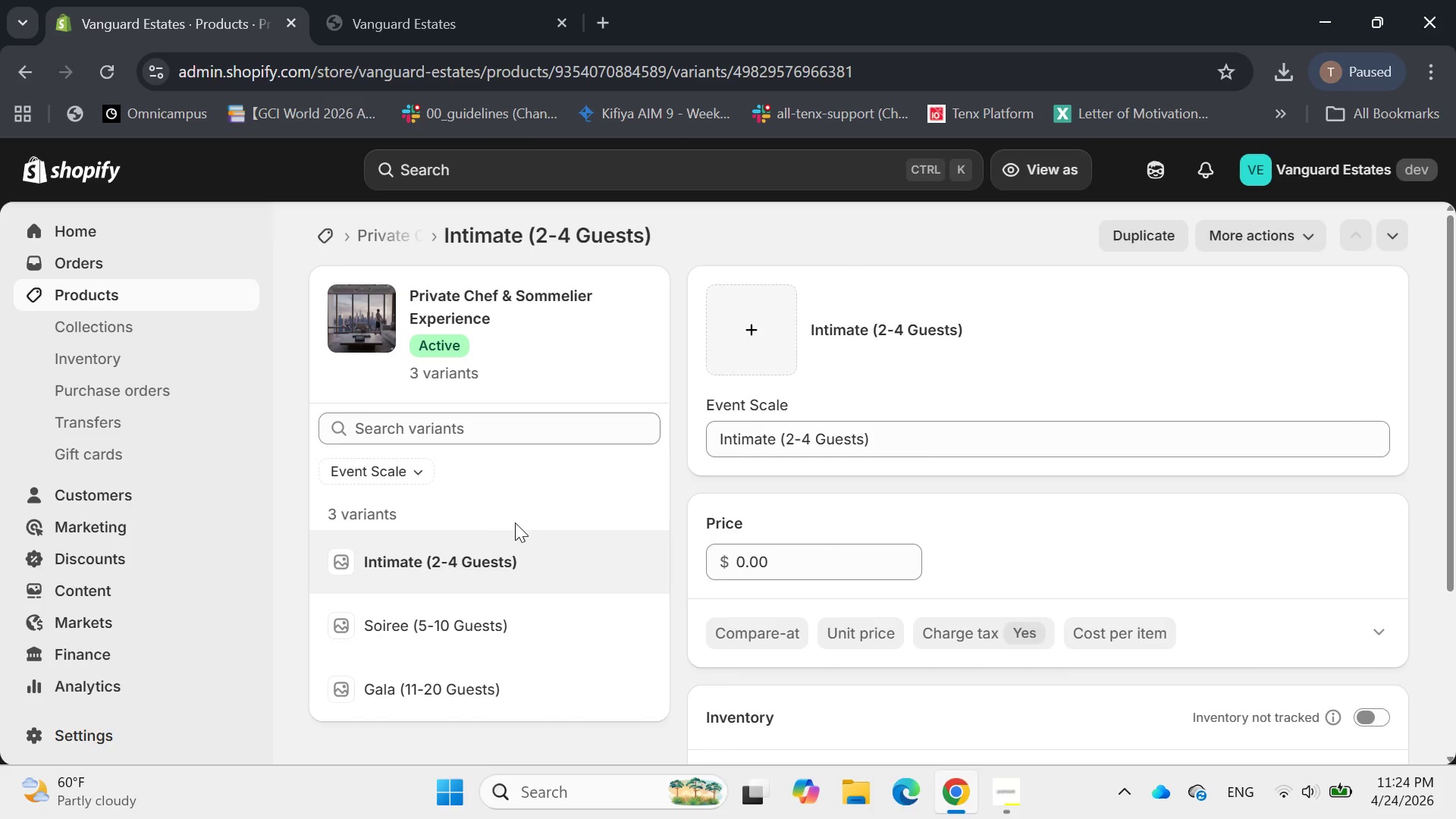 
wait(6.69)
 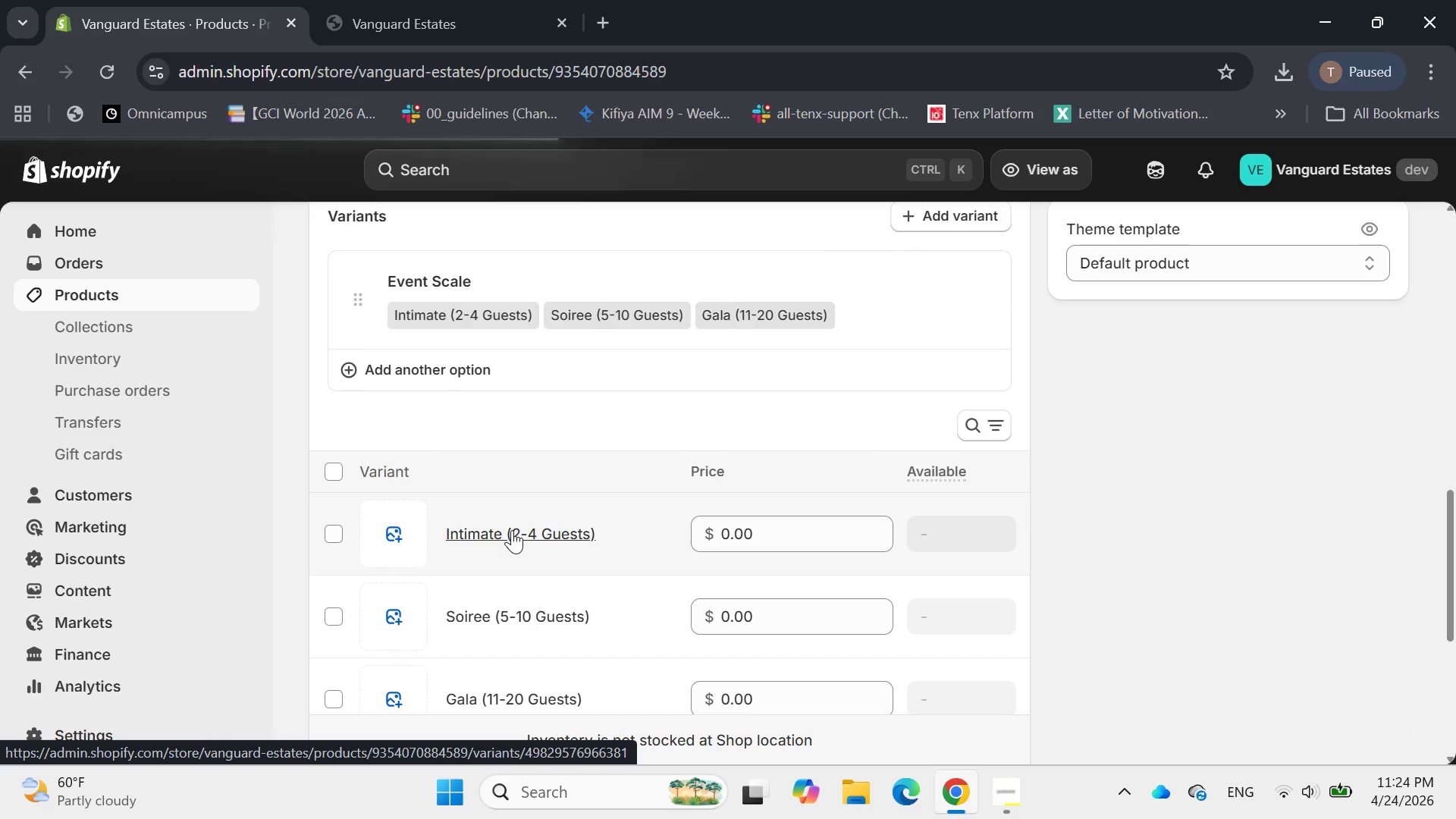 
scroll: coordinate [745, 442], scroll_direction: down, amount: 1.0
 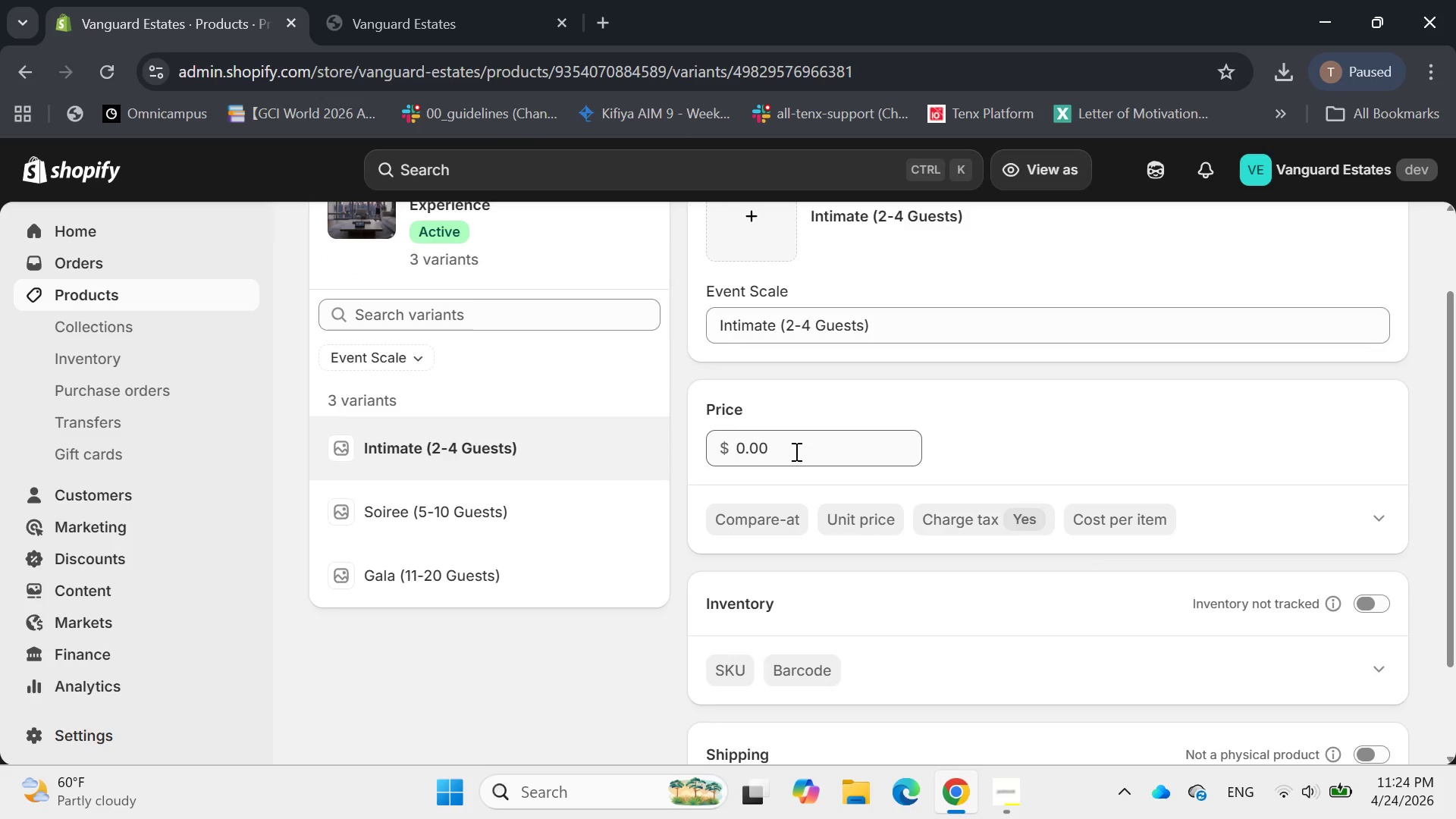 
left_click([789, 449])
 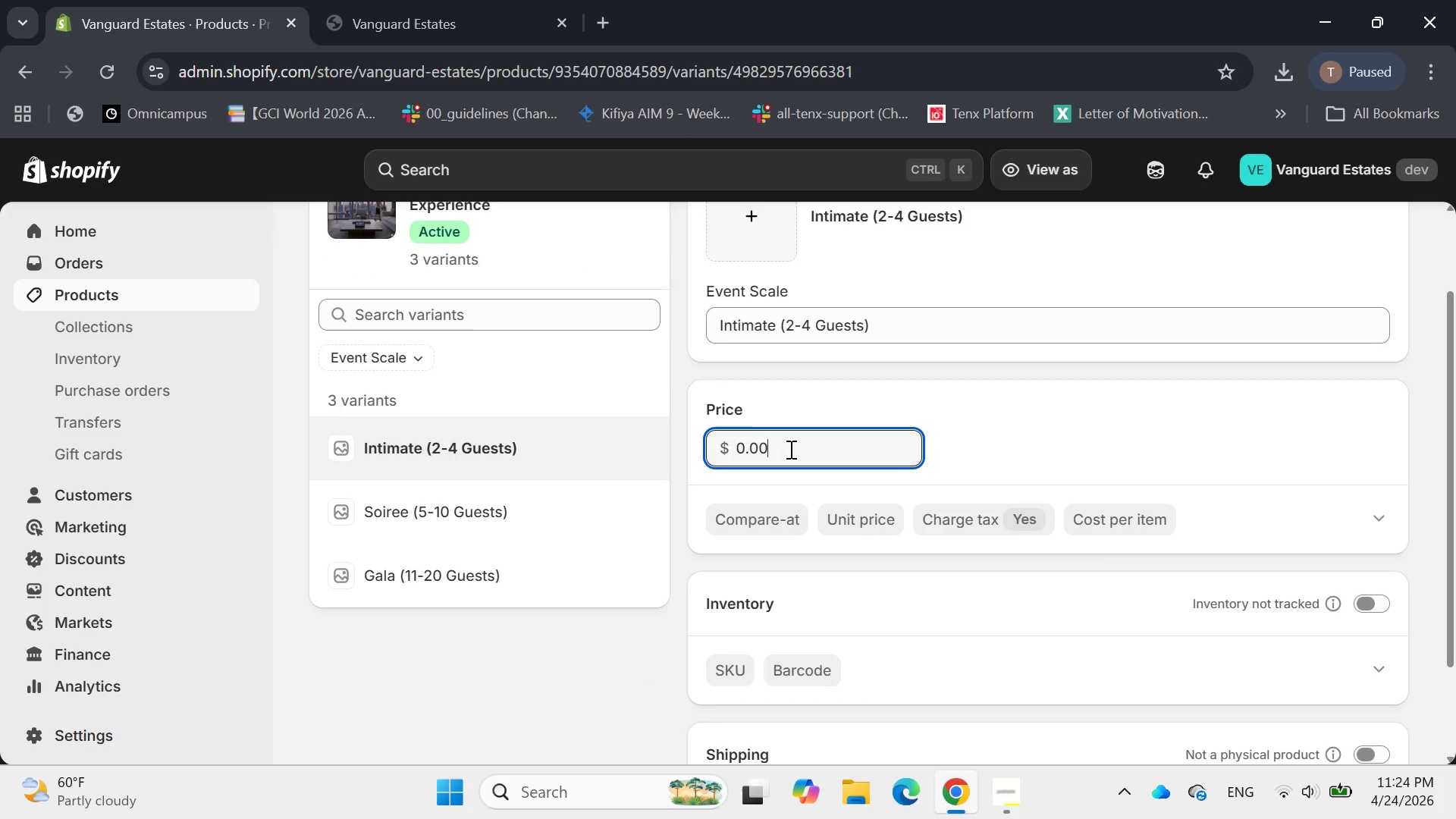 
hold_key(key=Backspace, duration=0.83)
 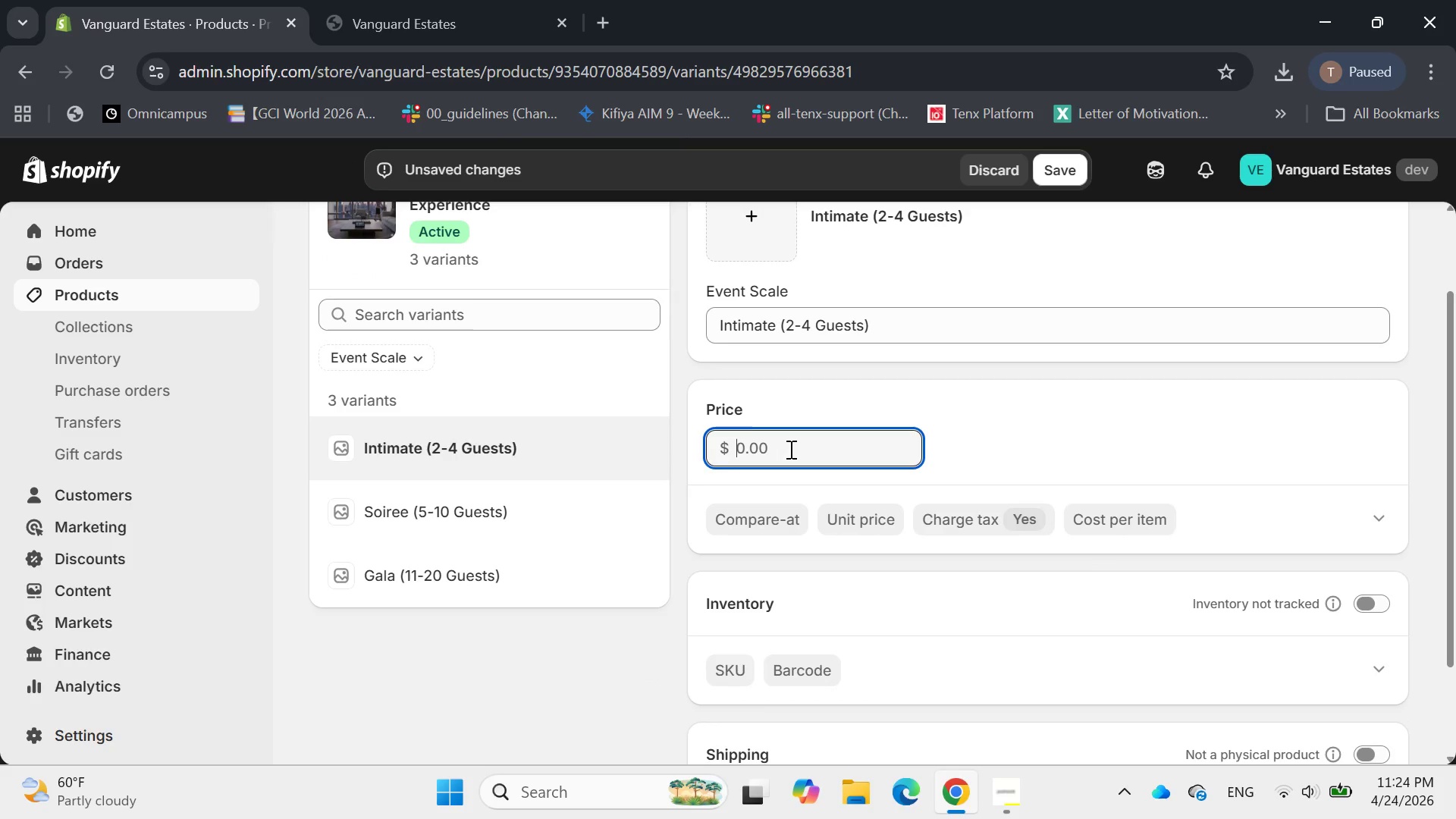 
key(CapsLock)
 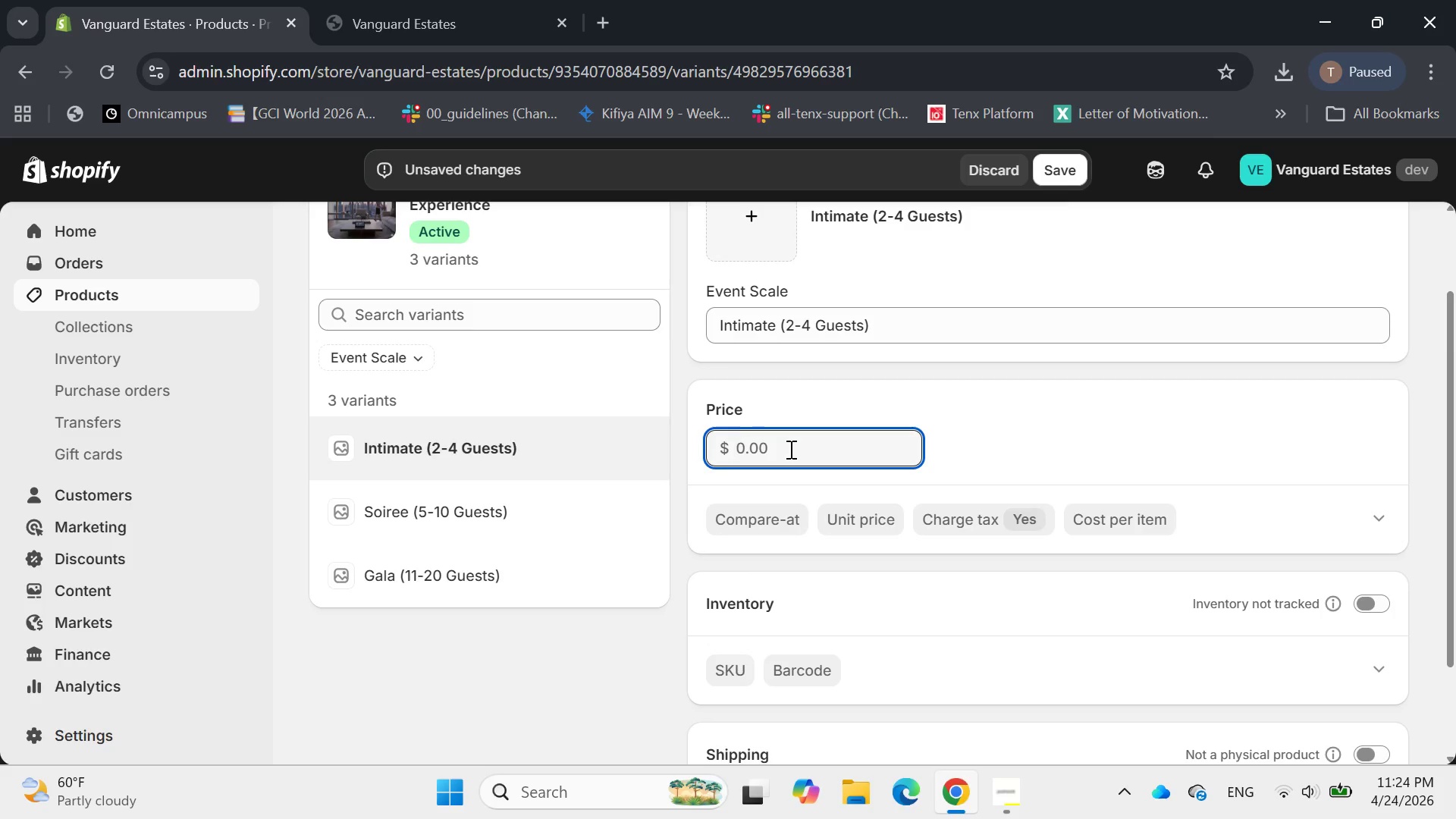 
type(600)
 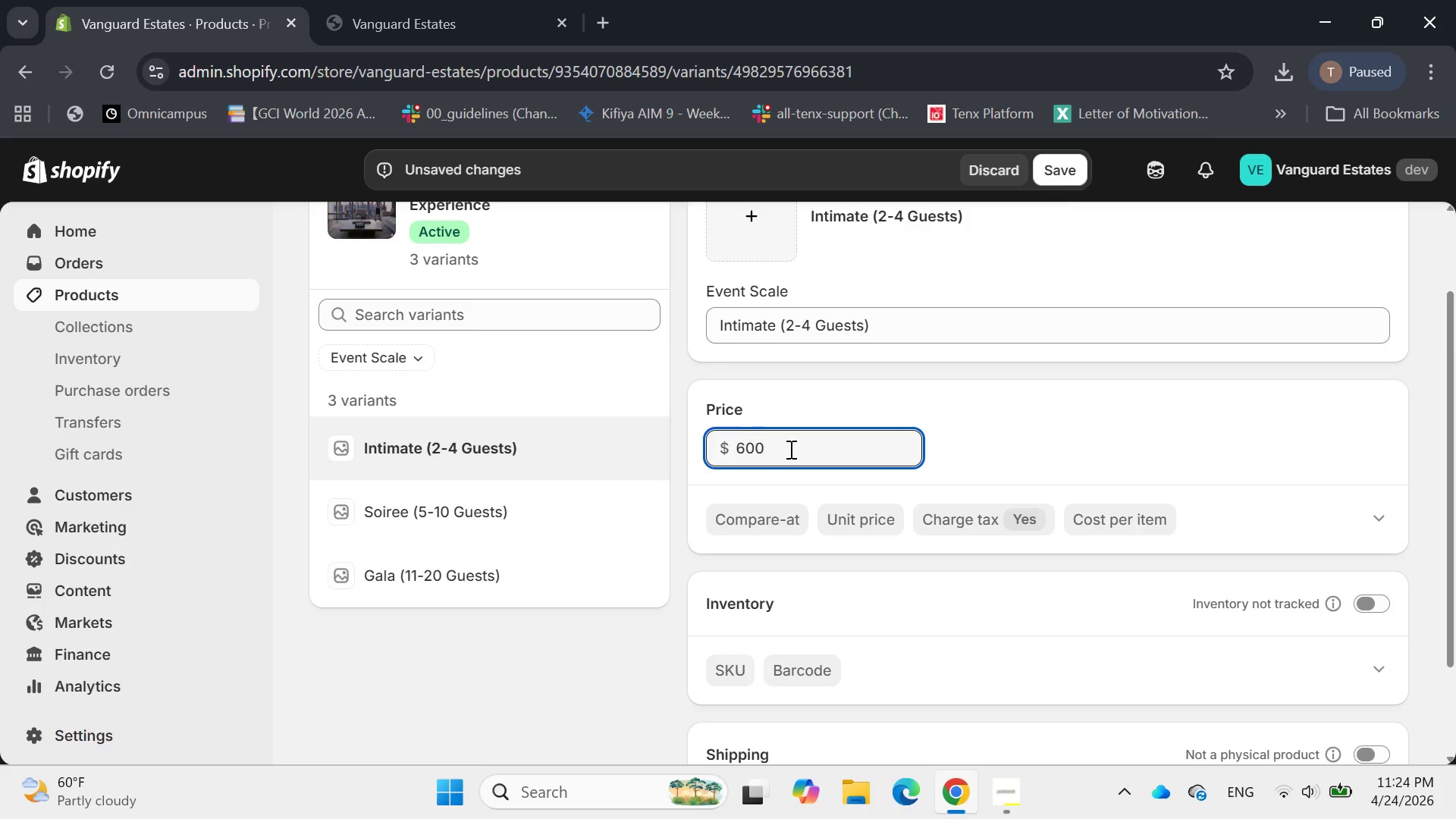 
key(Enter)
 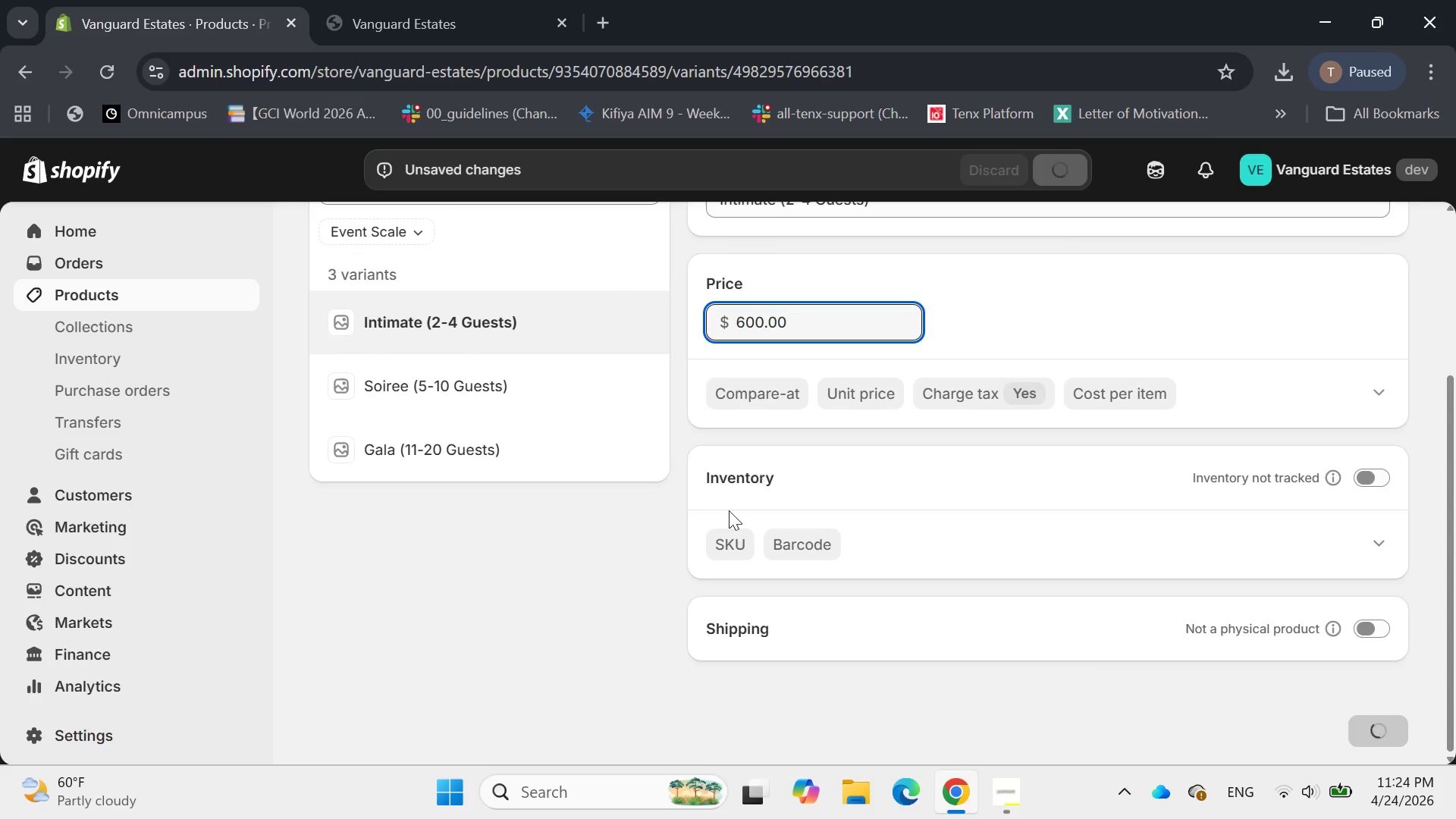 
left_click([712, 554])
 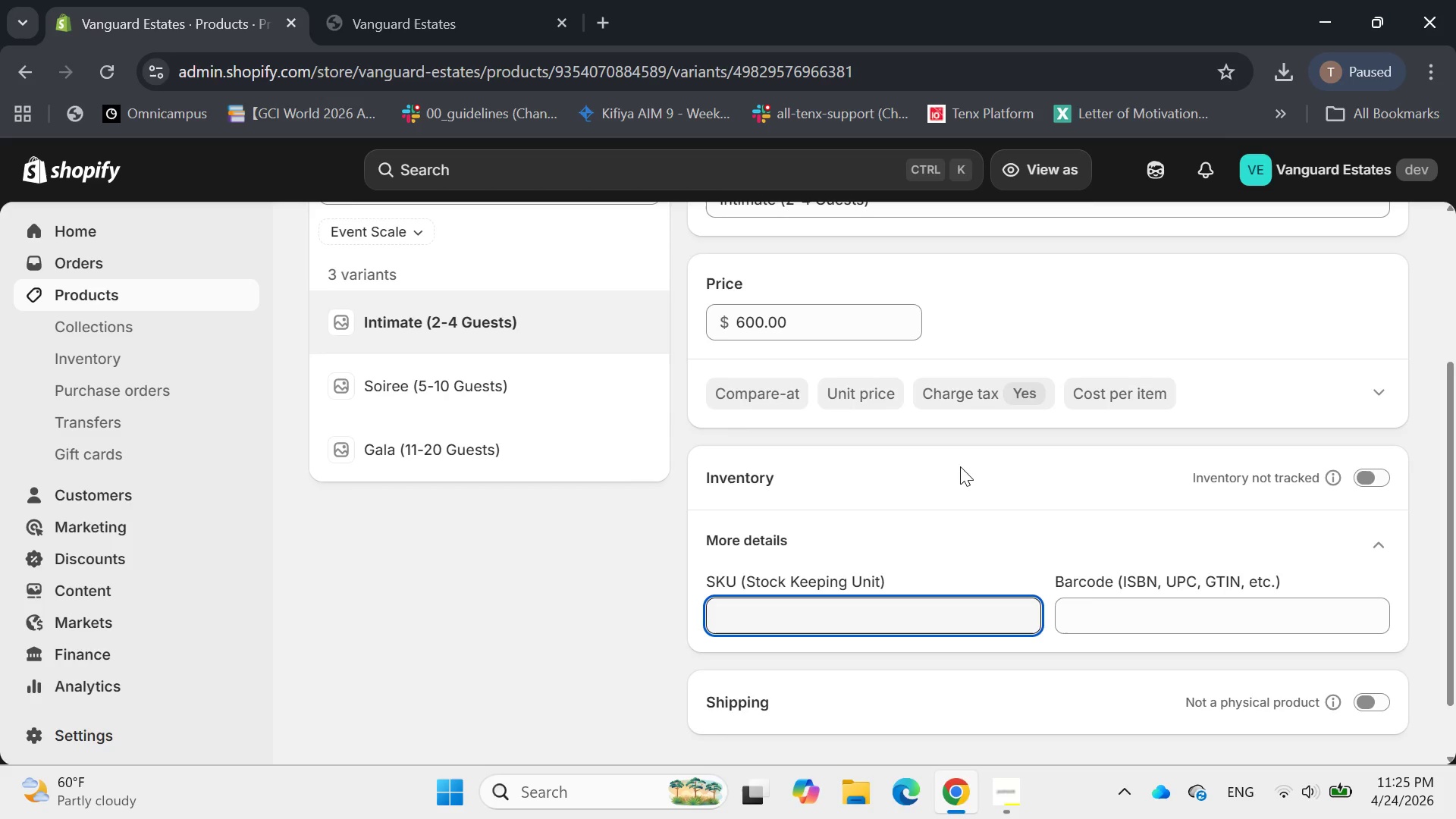 
wait(11.27)
 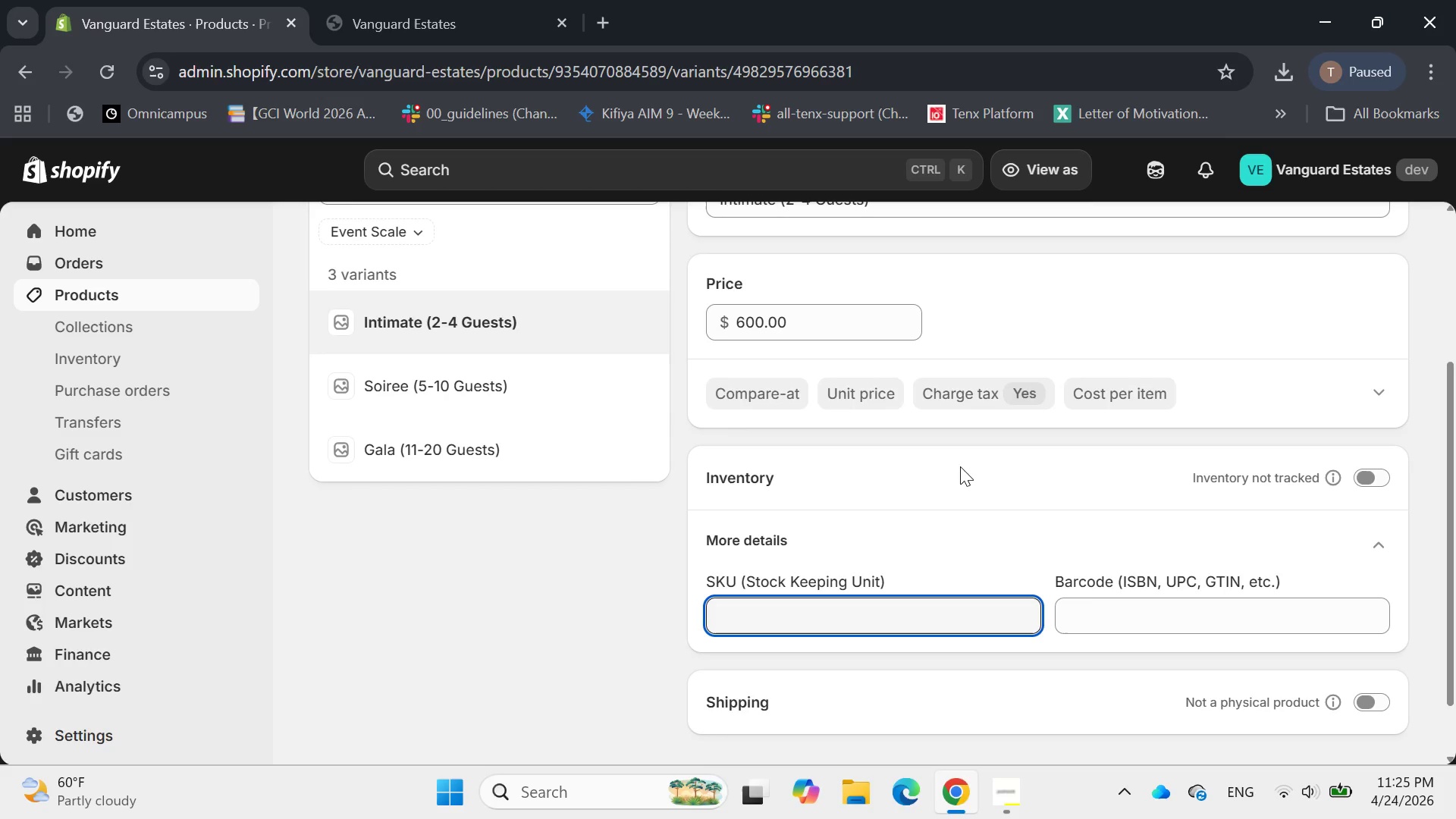 
type(CHEF-INT)
 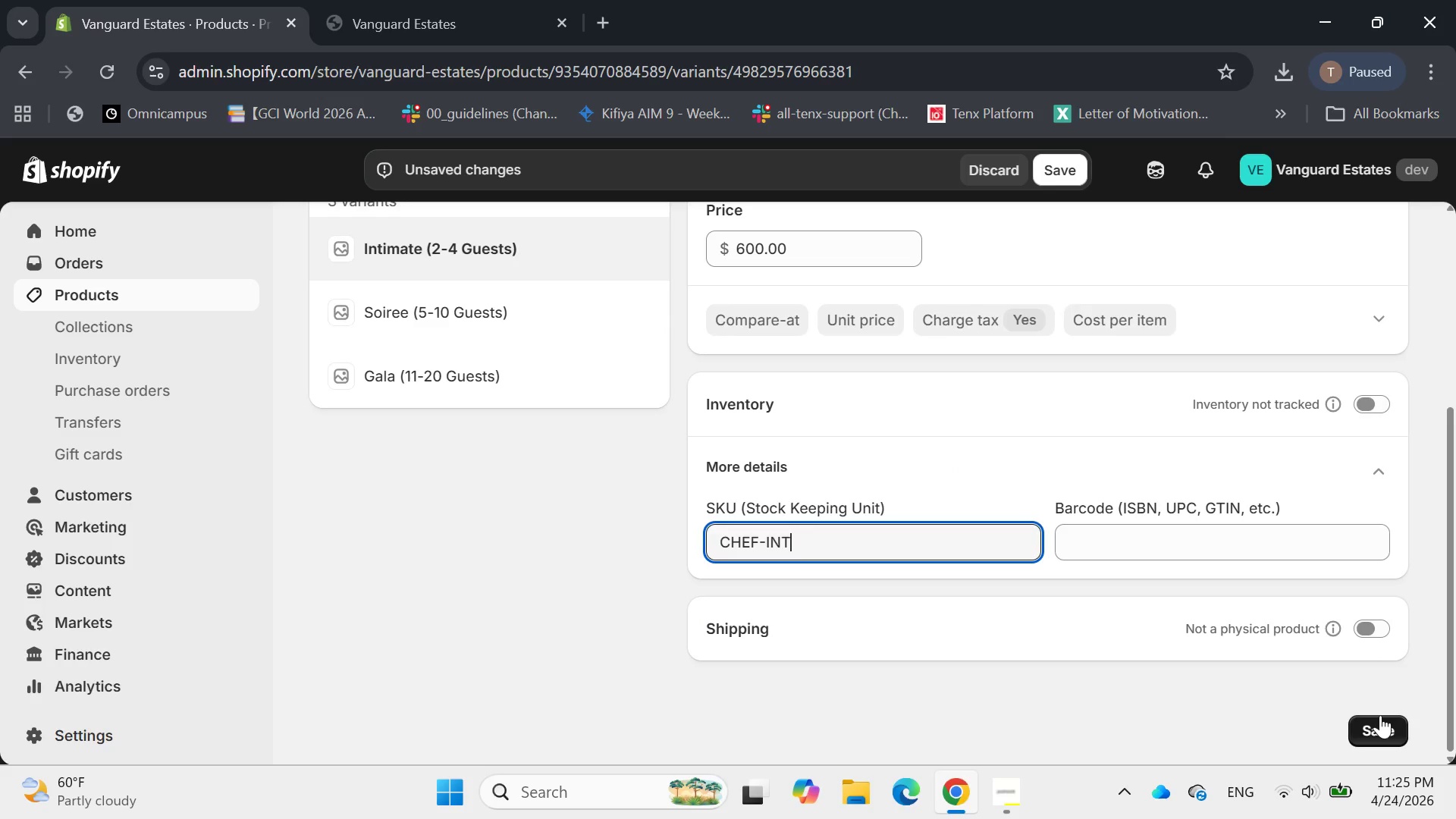 
left_click_drag(start_coordinate=[1379, 720], to_coordinate=[1374, 719])
 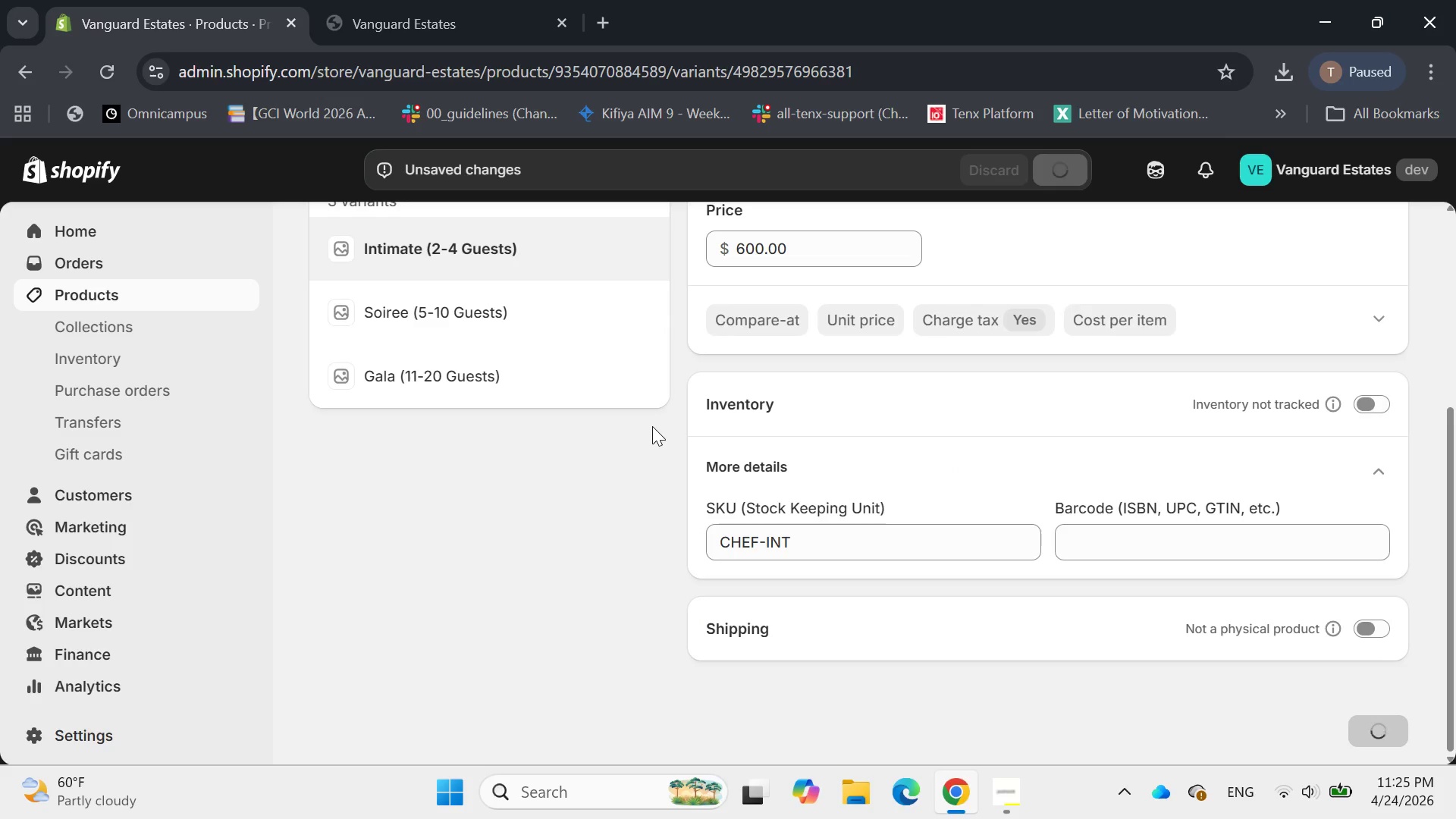 
scroll: coordinate [652, 424], scroll_direction: up, amount: 2.0
 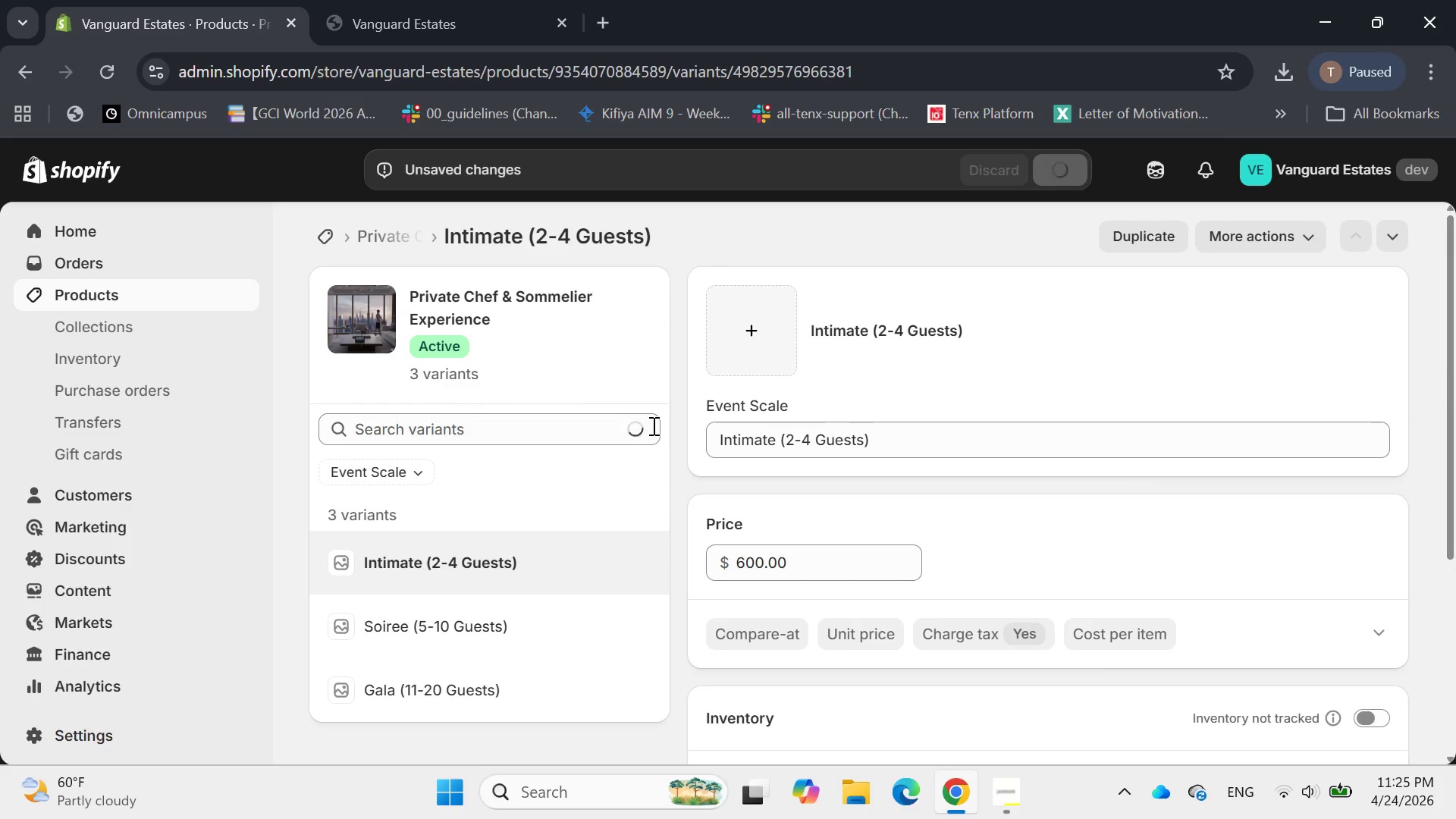 
scroll: coordinate [652, 425], scroll_direction: down, amount: 1.0
 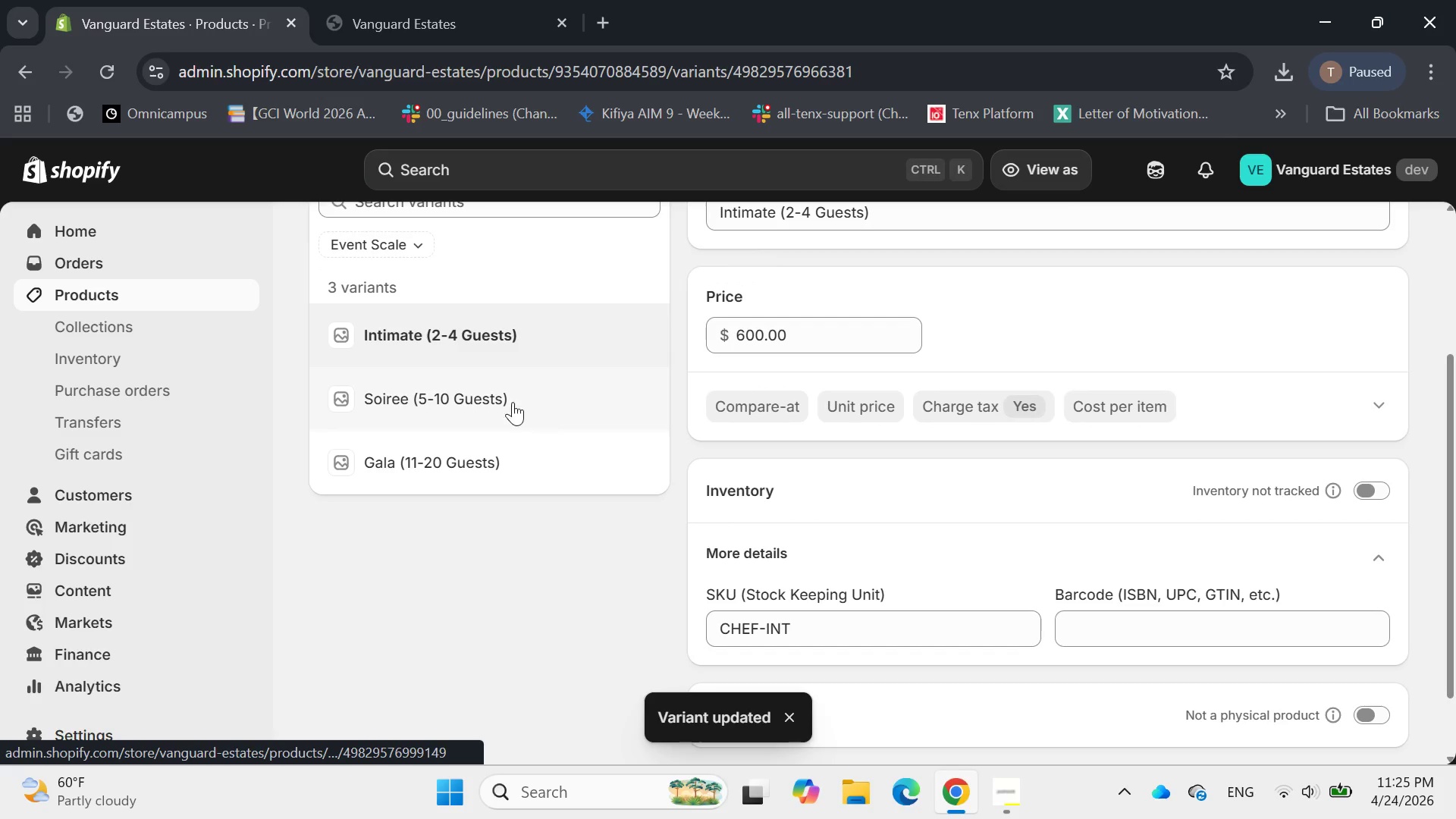 
mouse_move([445, 393])
 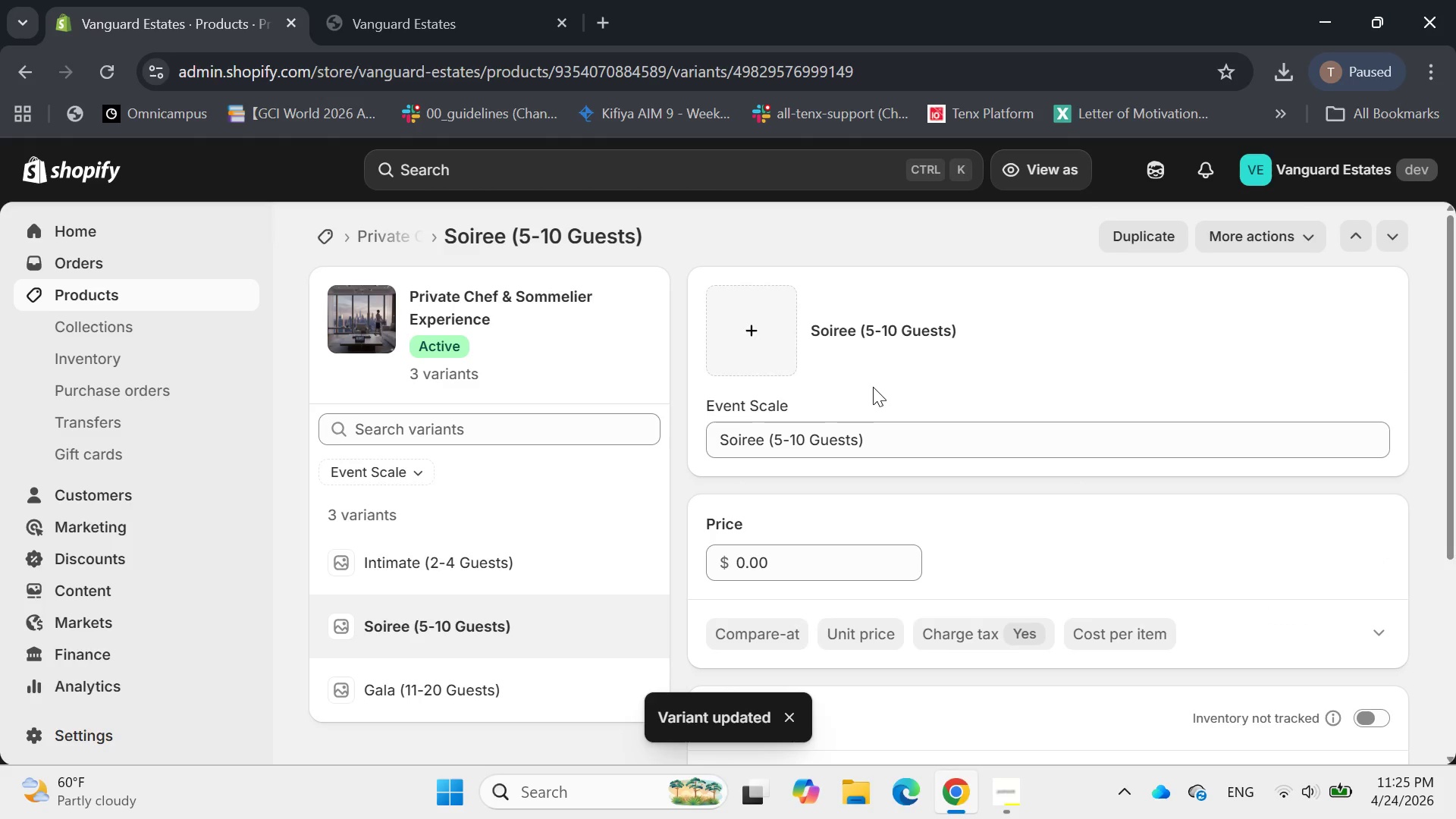 
scroll: coordinate [873, 387], scroll_direction: down, amount: 2.0
 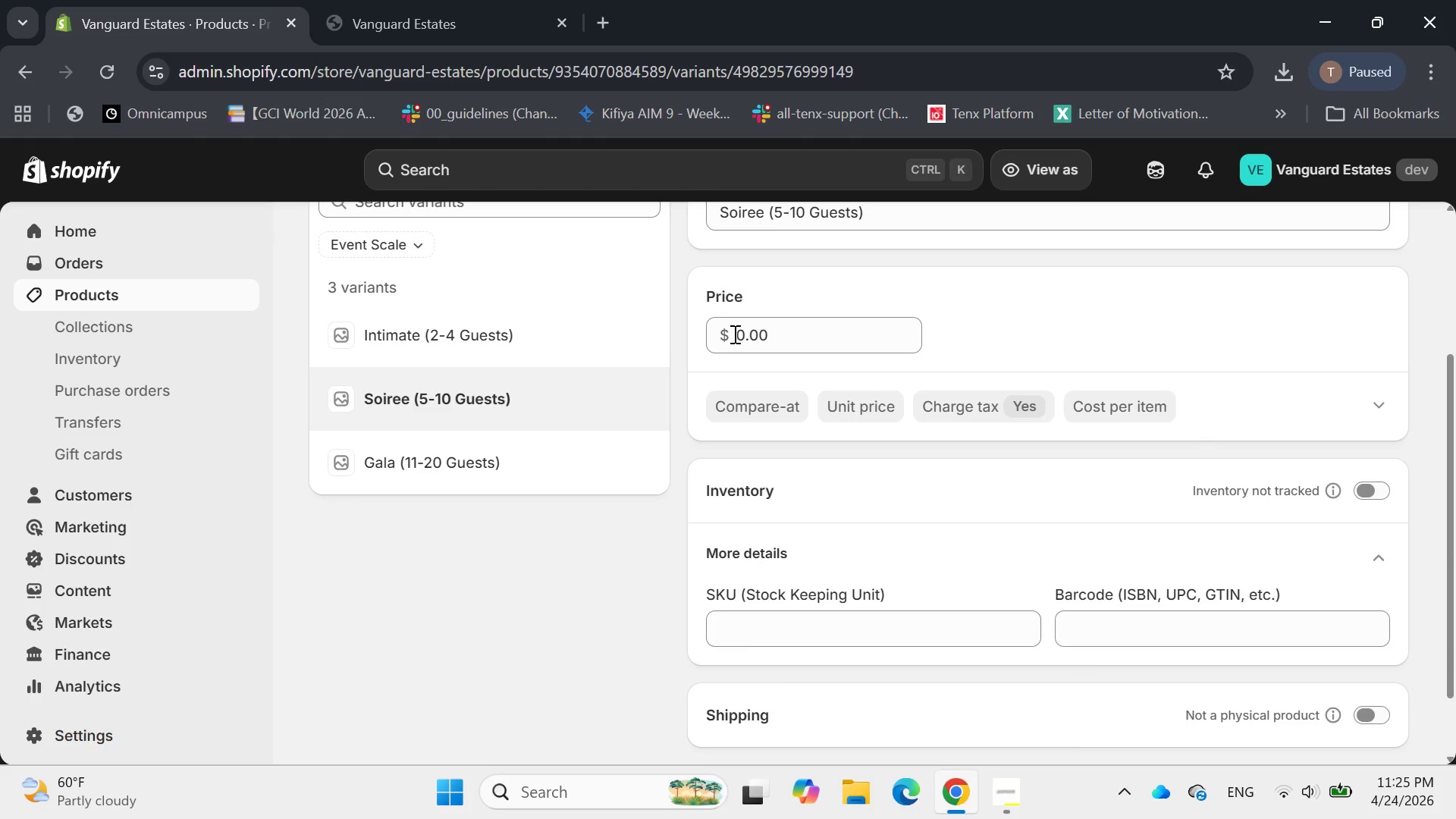 
left_click([740, 337])
 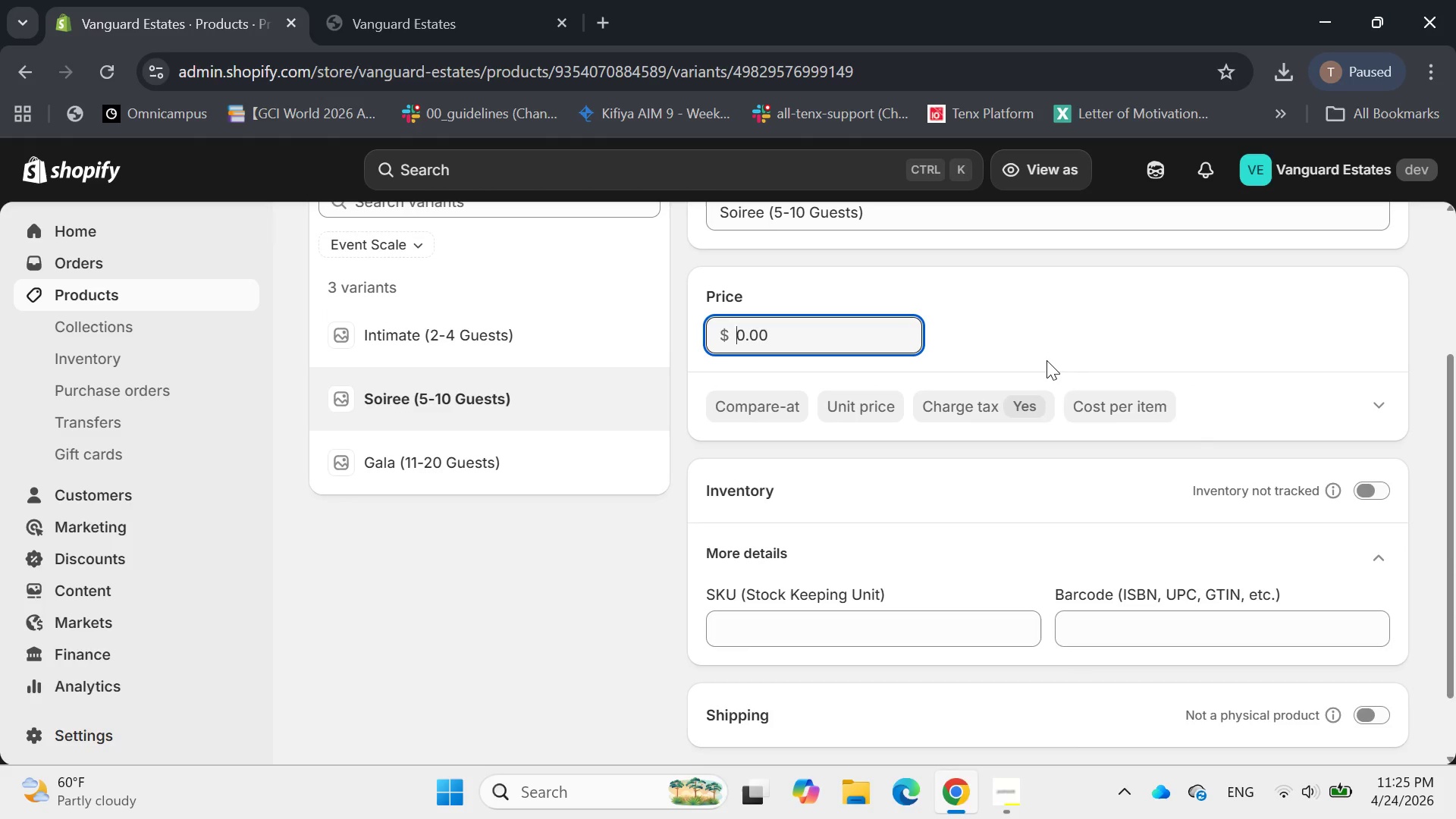 
wait(8.34)
 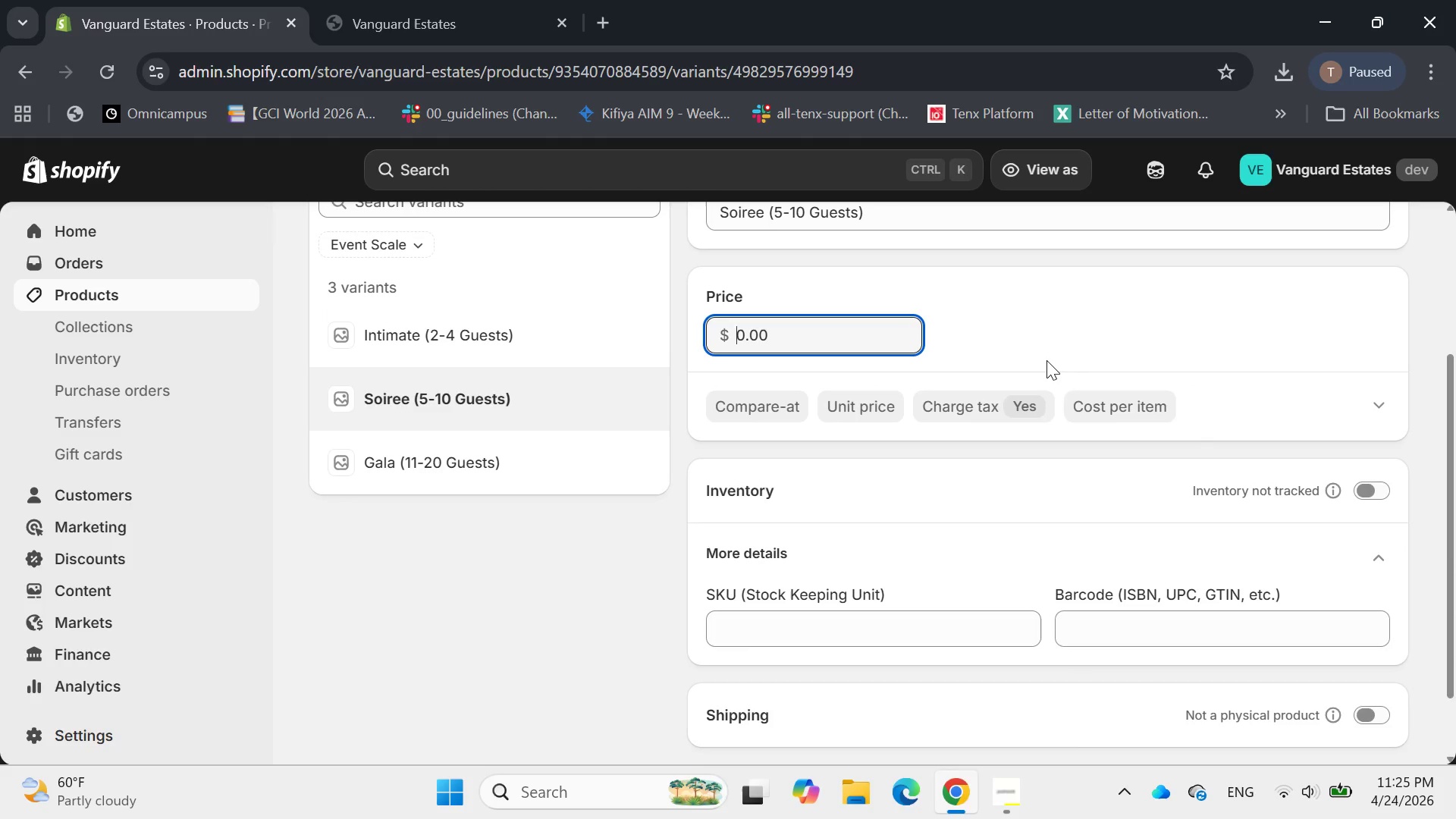 
type(120)
 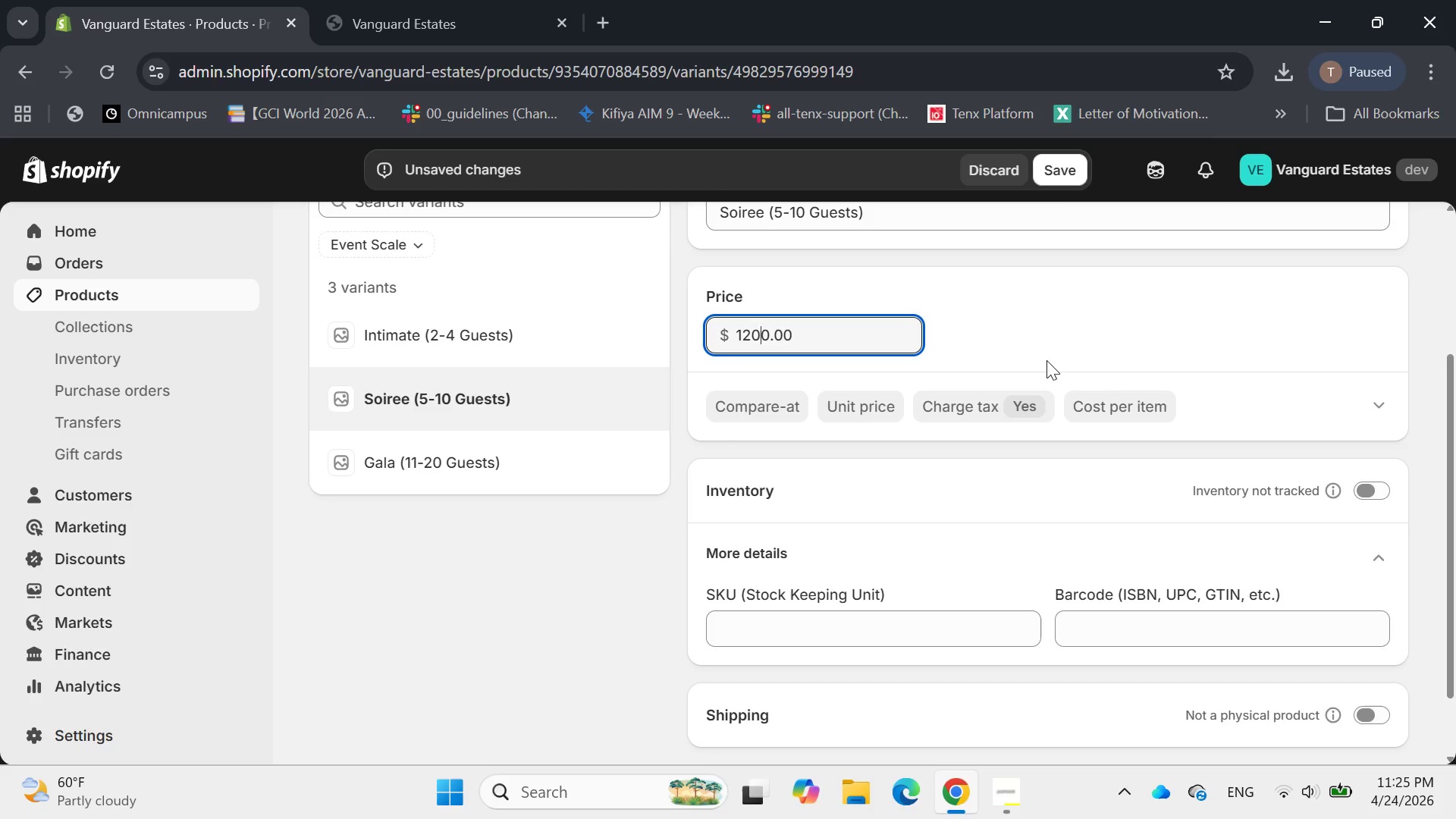 
key(Enter)
 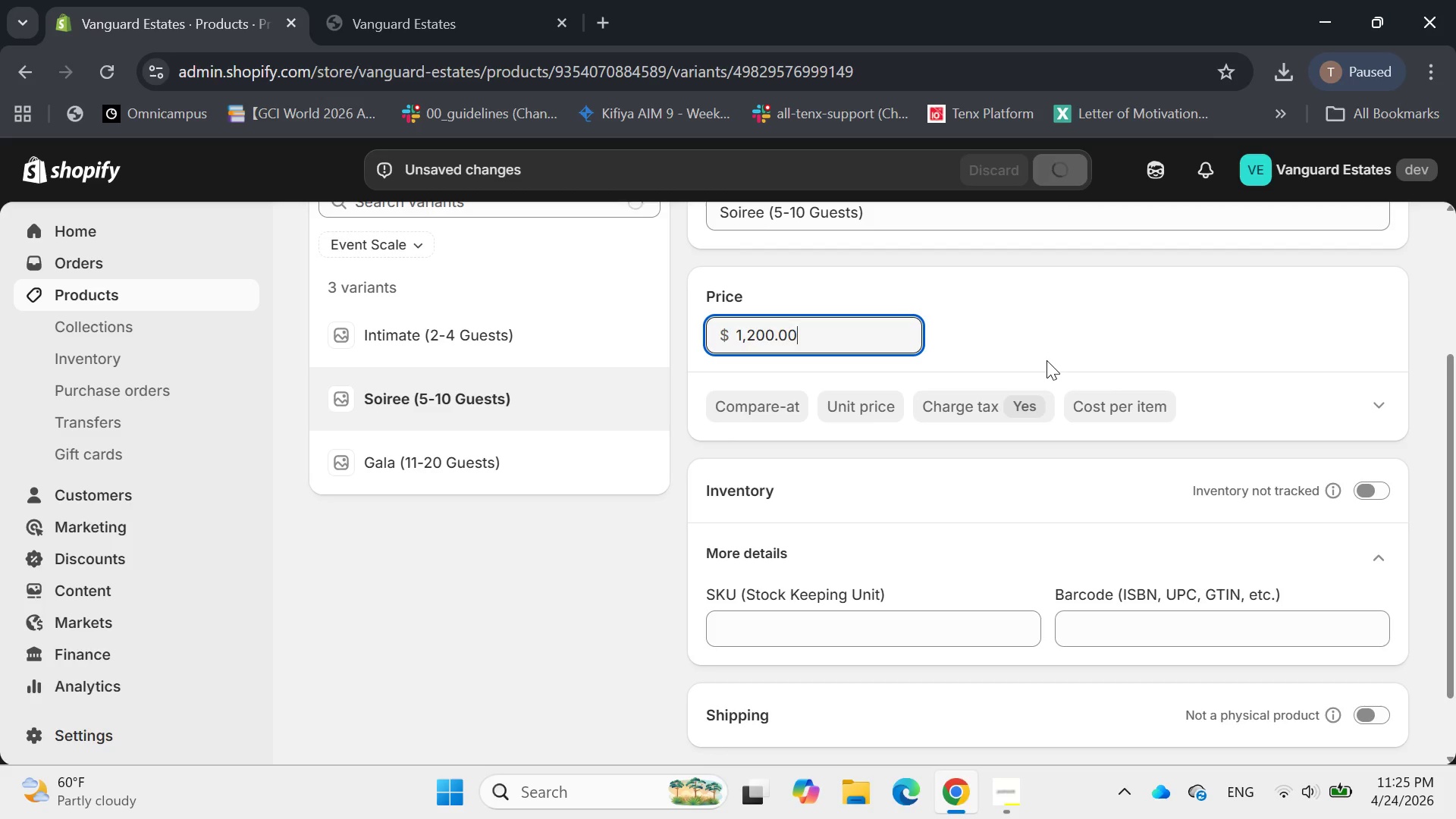 
scroll: coordinate [855, 486], scroll_direction: down, amount: 2.0
 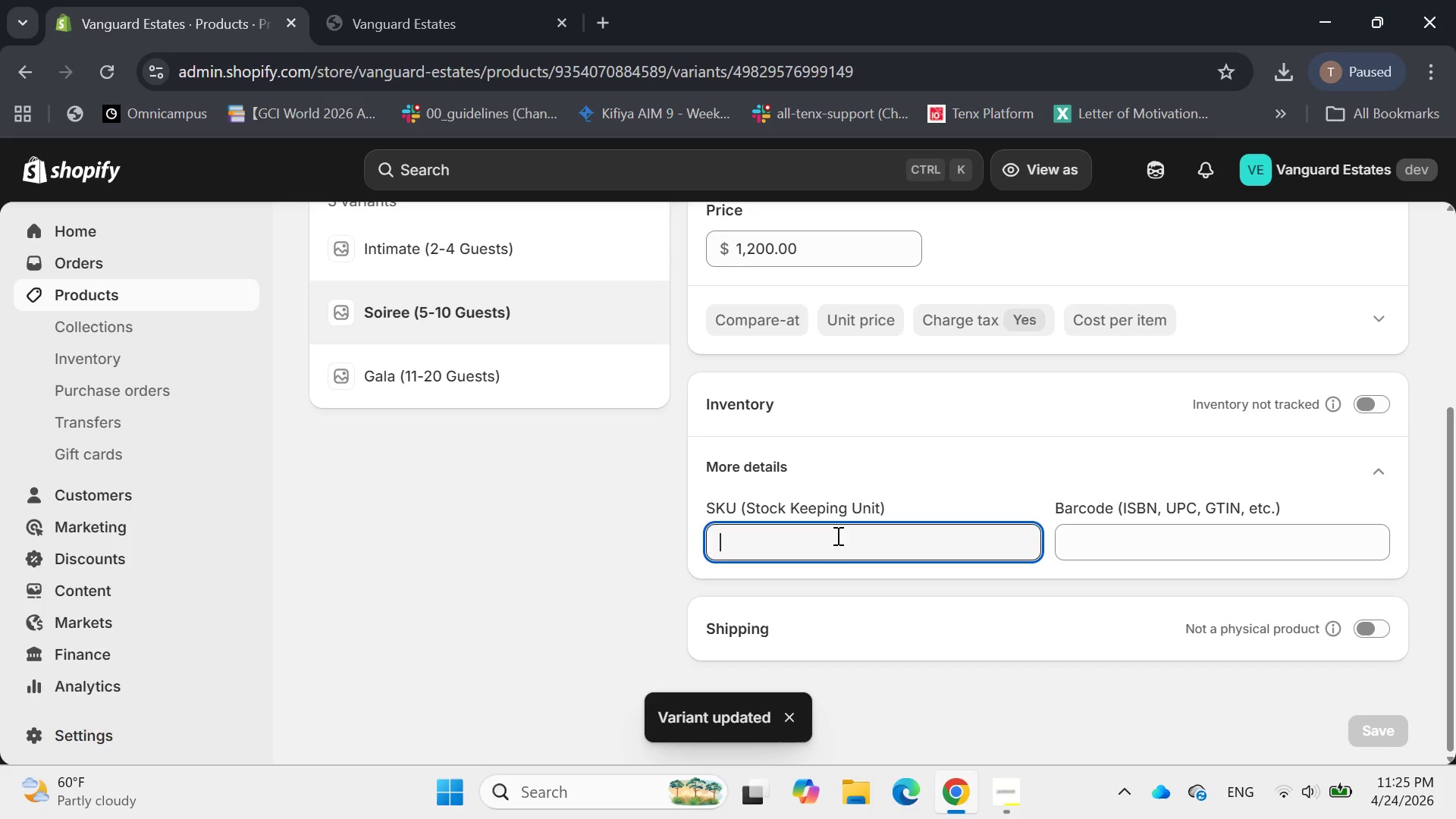 
type(CHEF-SOL)
 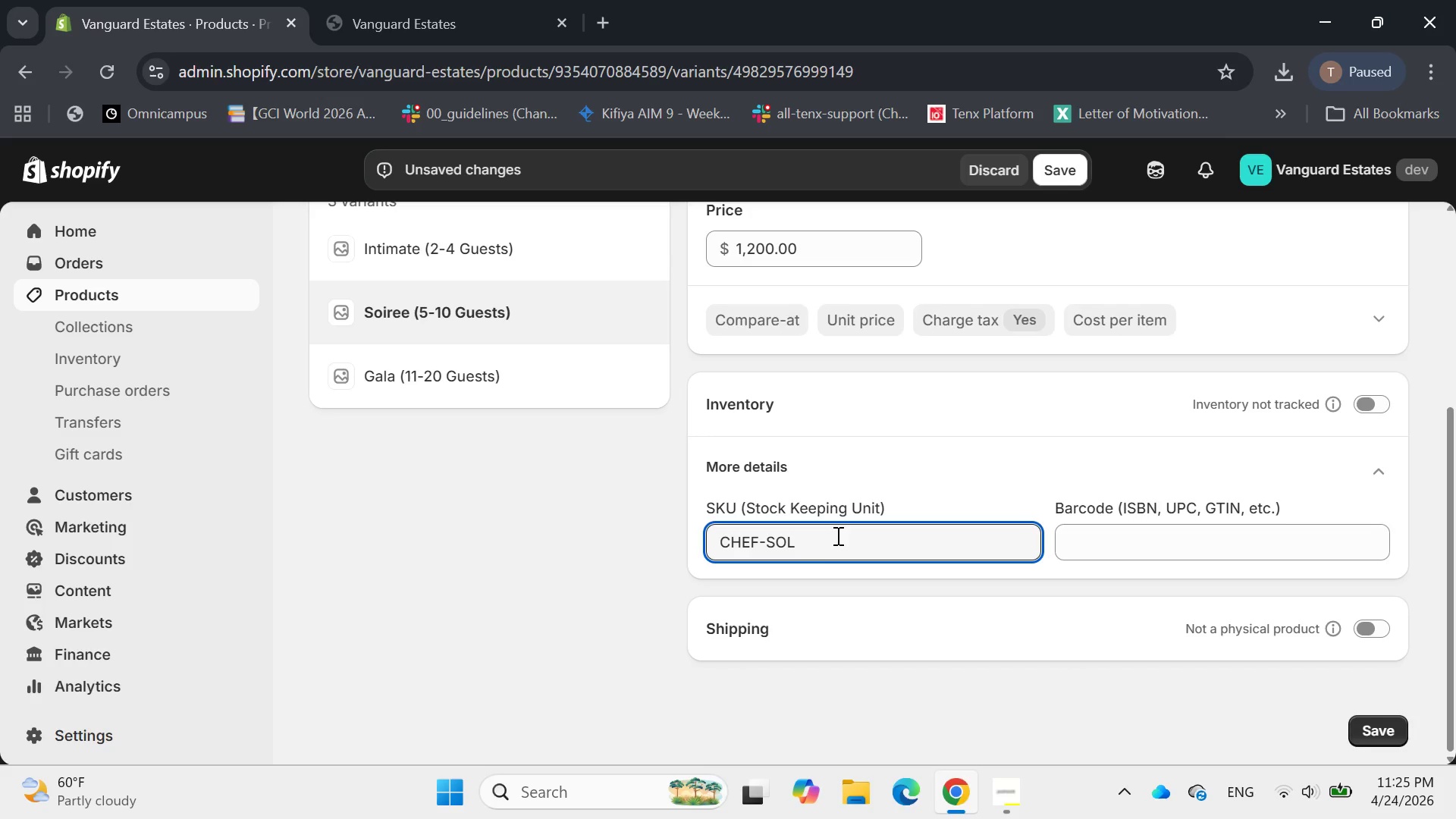 
scroll: coordinate [836, 535], scroll_direction: down, amount: 2.0
 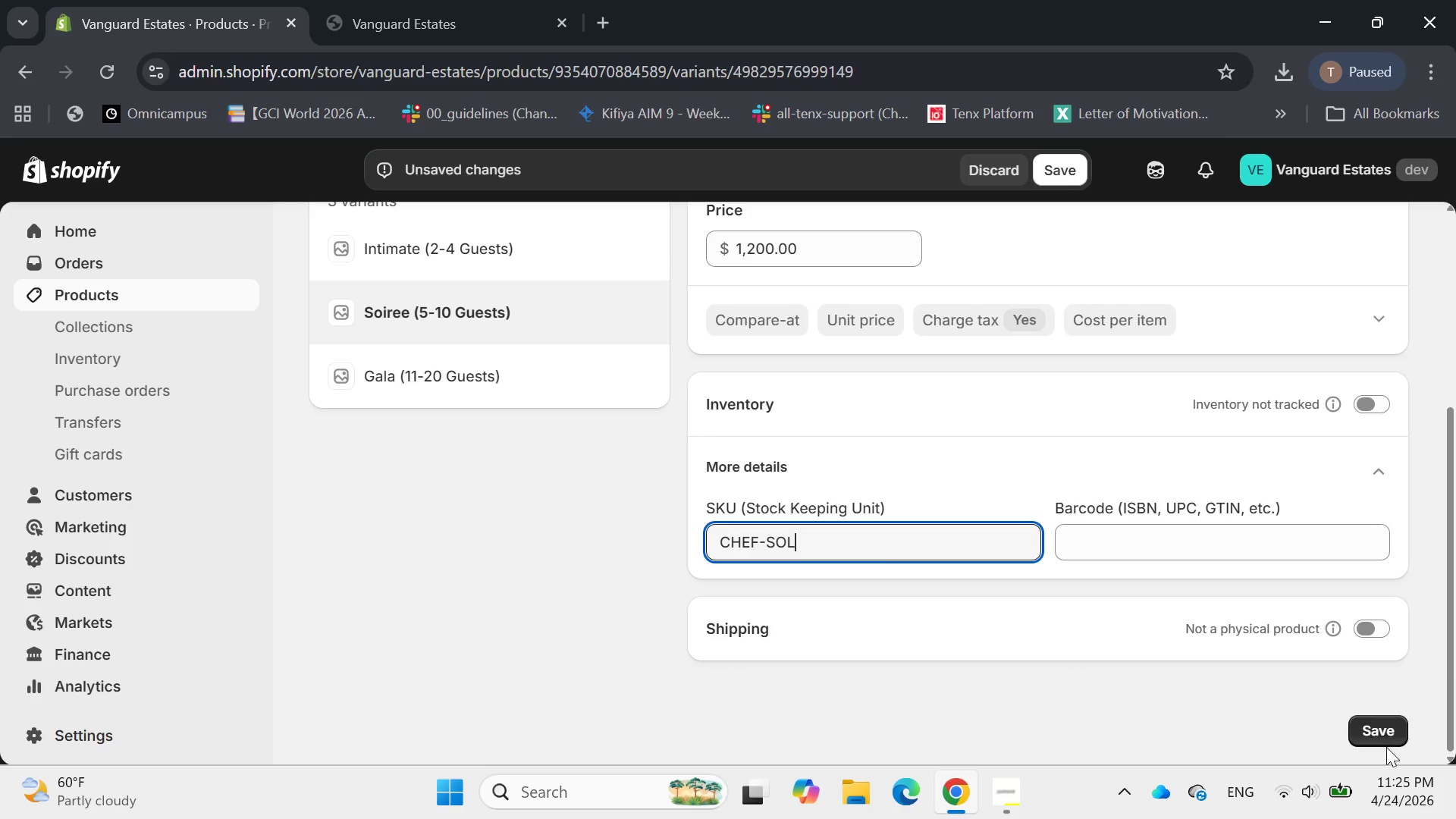 
left_click([1382, 732])
 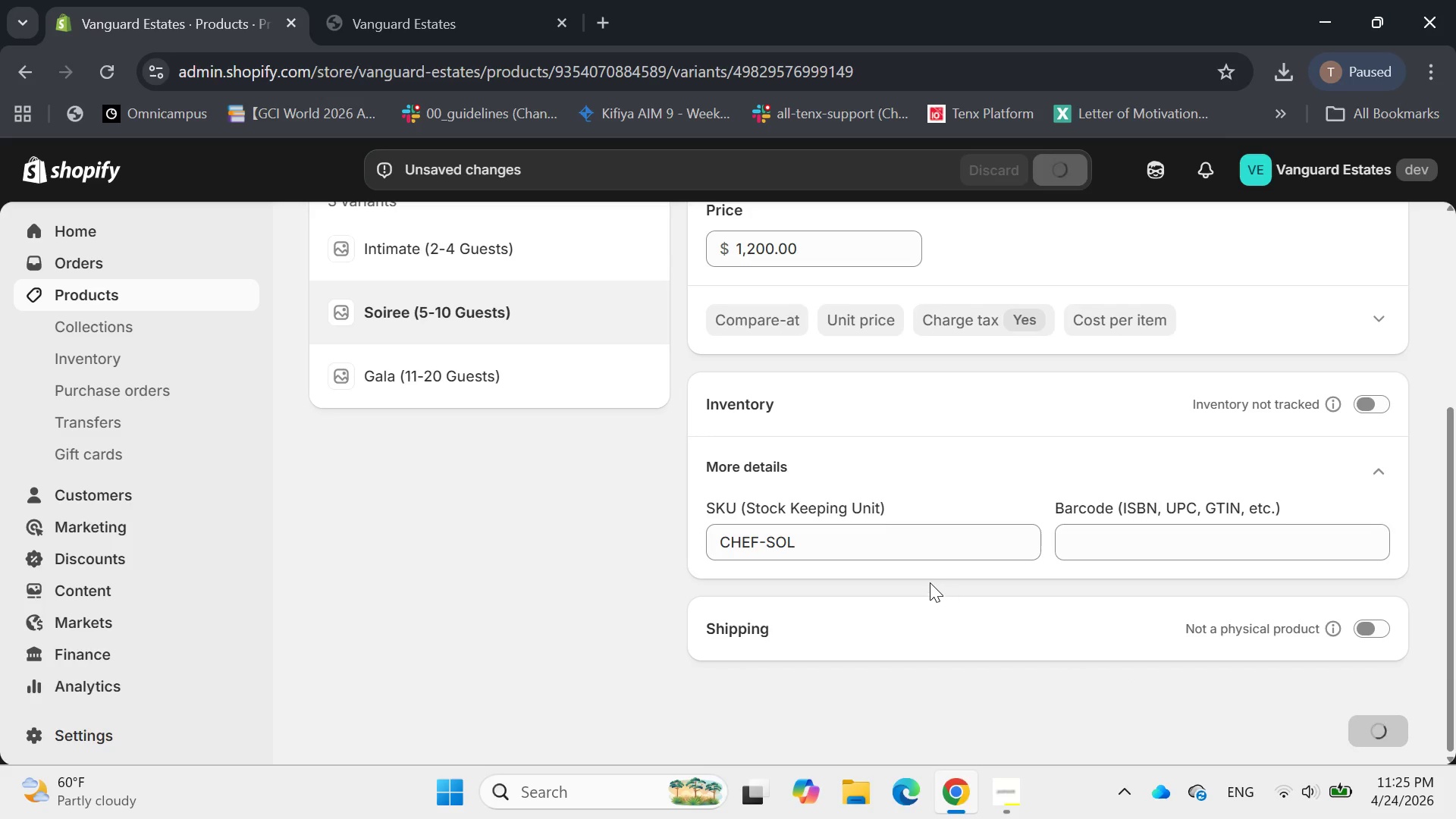 
scroll: coordinate [929, 577], scroll_direction: up, amount: 2.0
 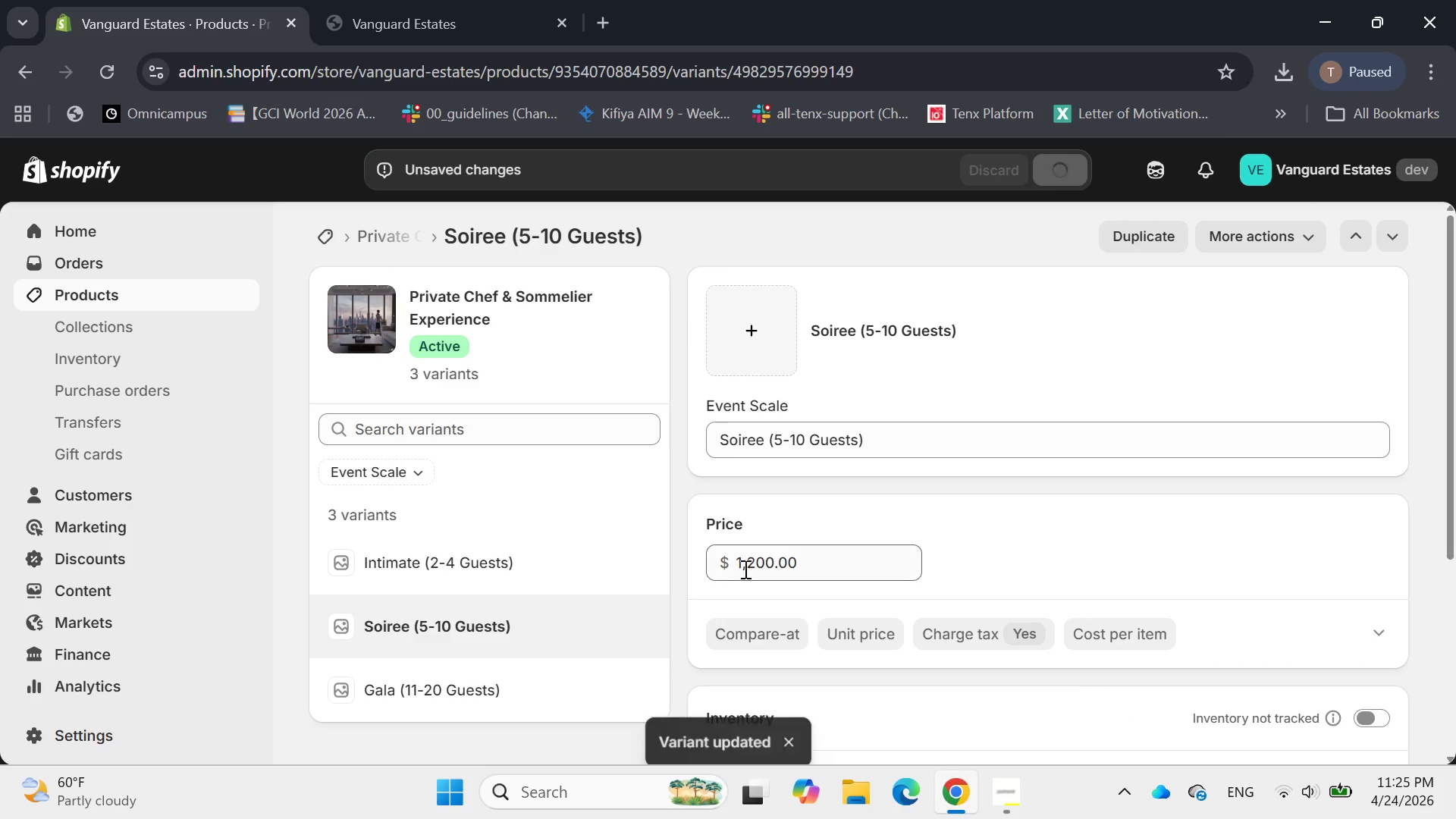 
scroll: coordinate [739, 566], scroll_direction: down, amount: 1.0
 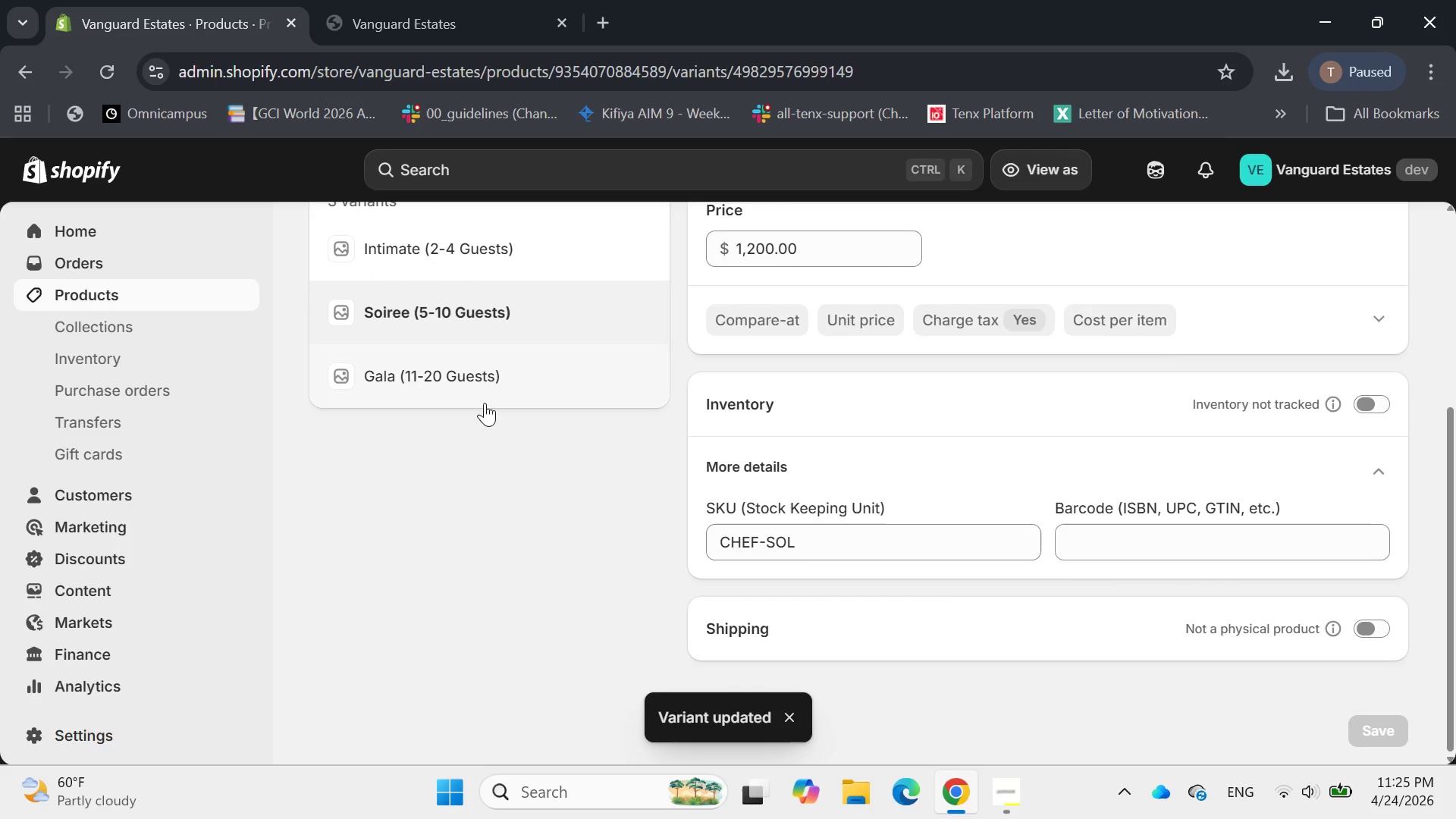 
left_click([457, 388])
 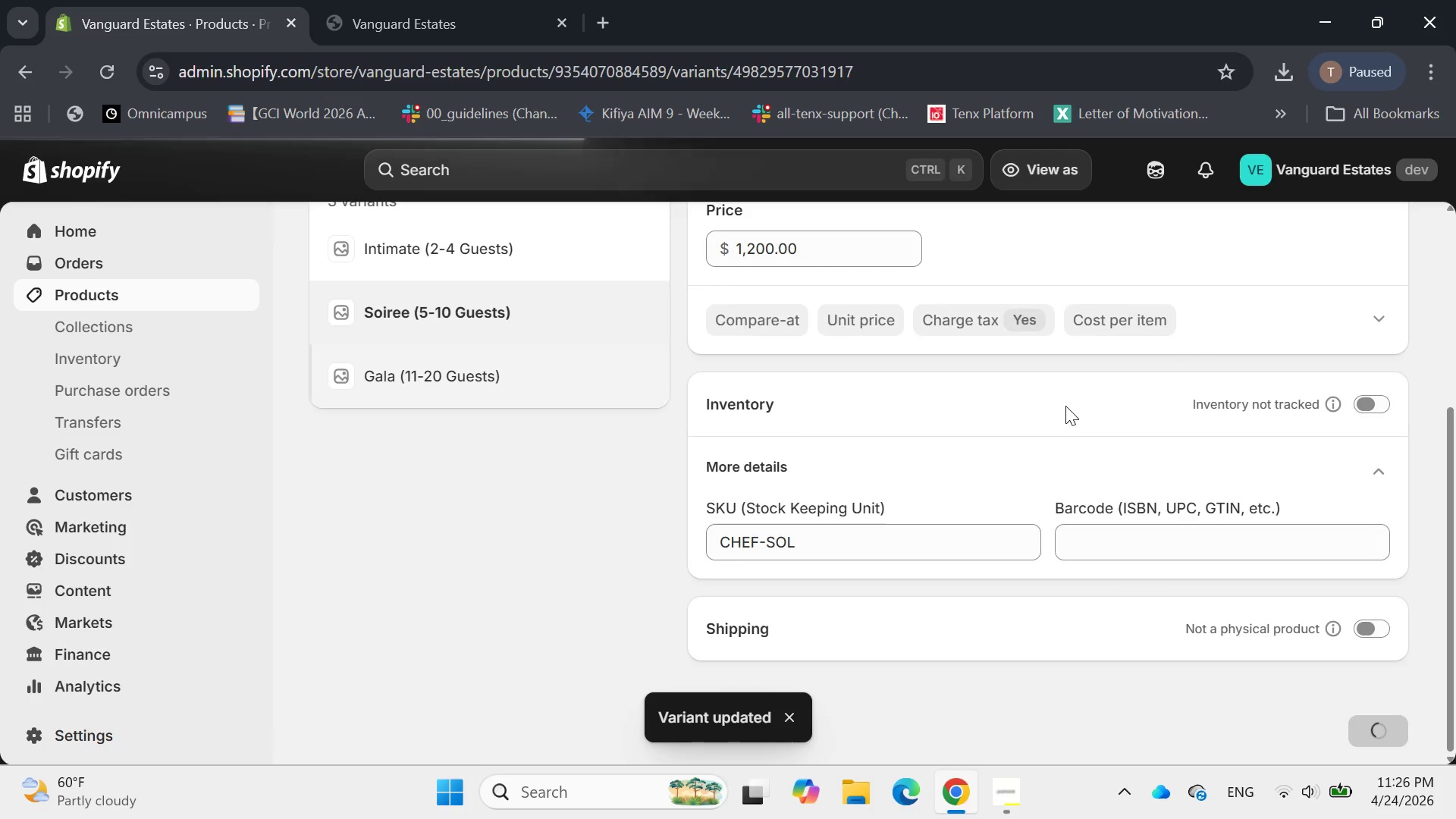 
scroll: coordinate [1065, 406], scroll_direction: down, amount: 1.0
 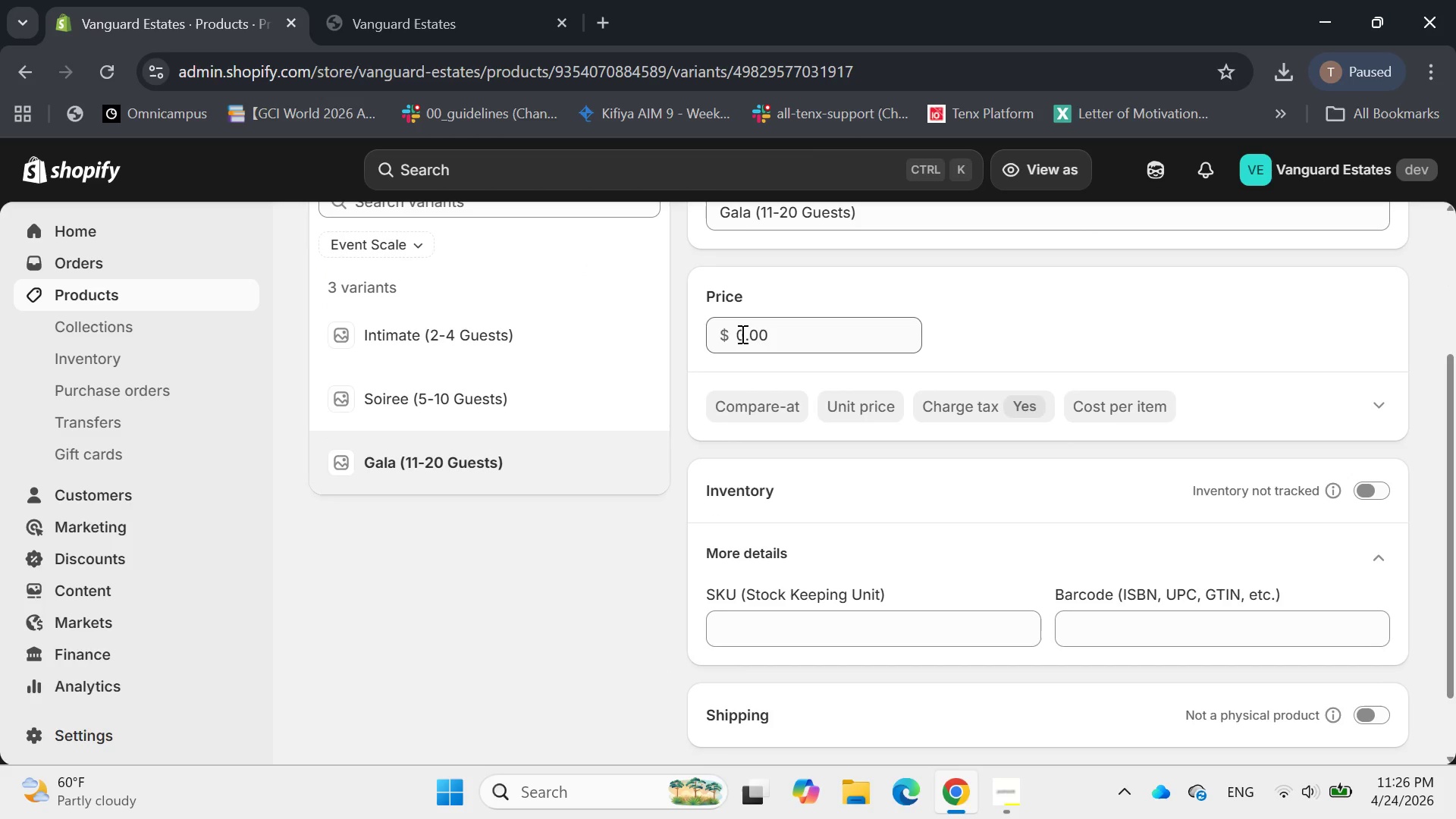 
left_click([740, 335])
 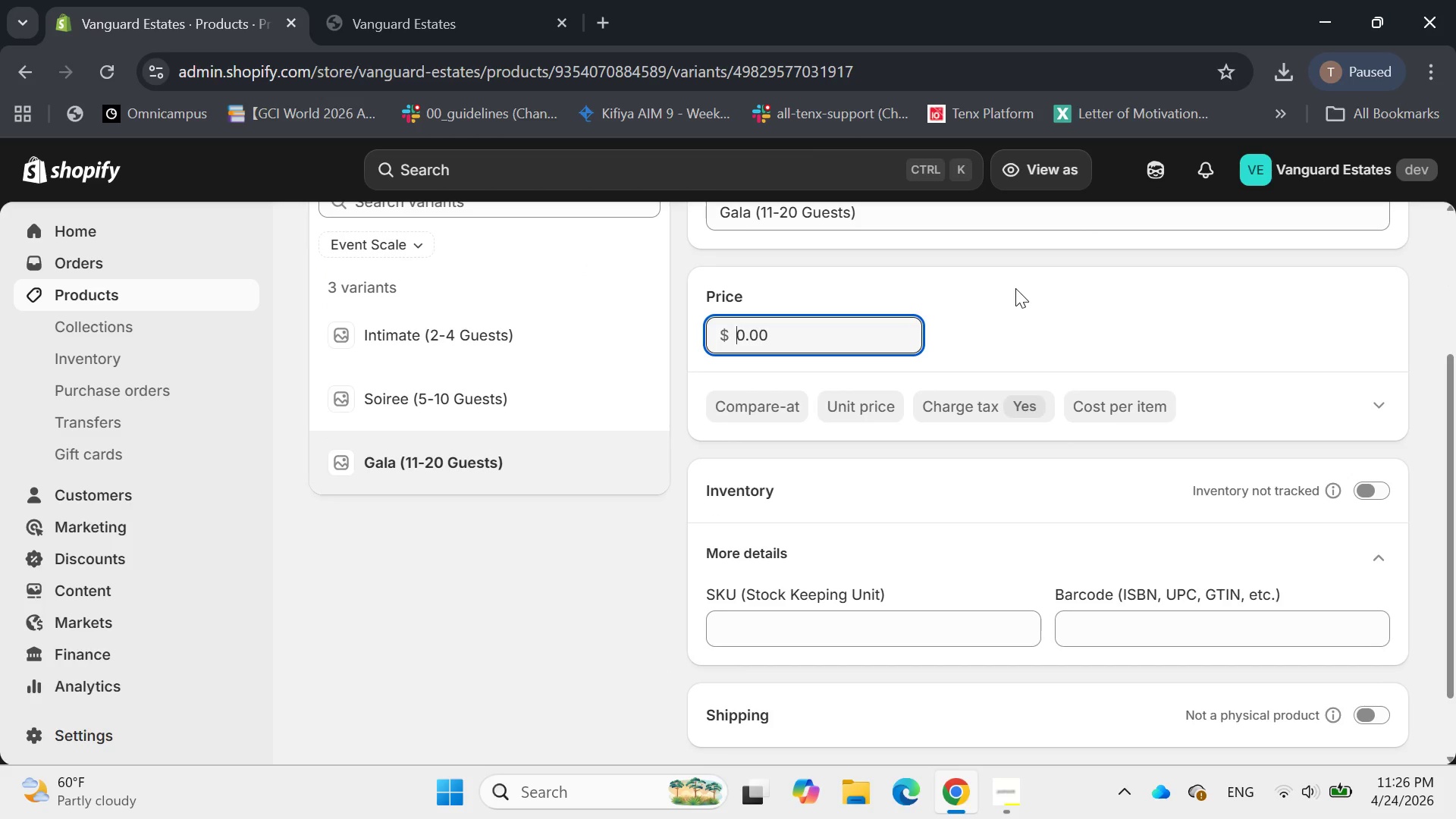 
wait(6.14)
 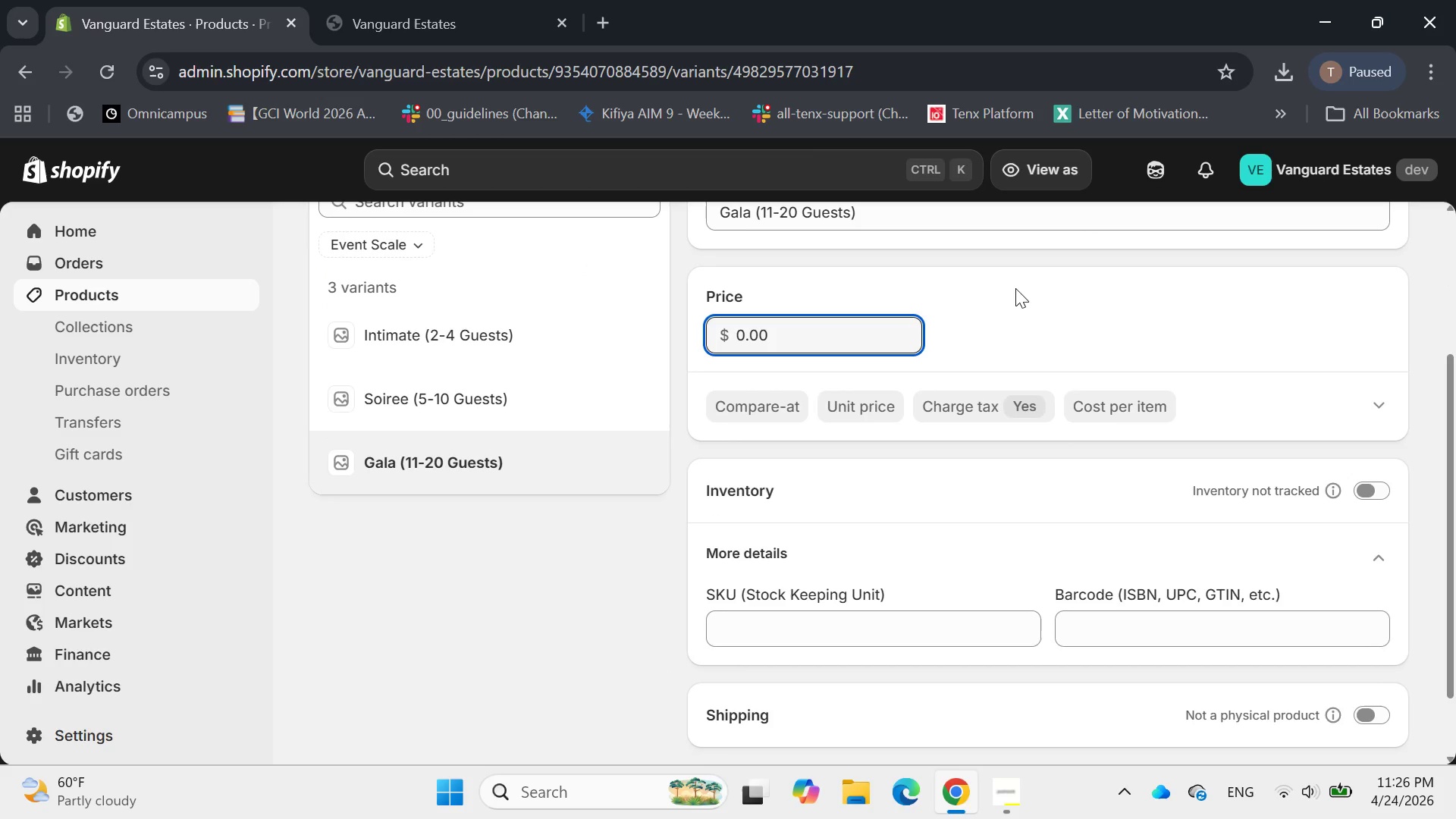 
type(2500[Delete])
 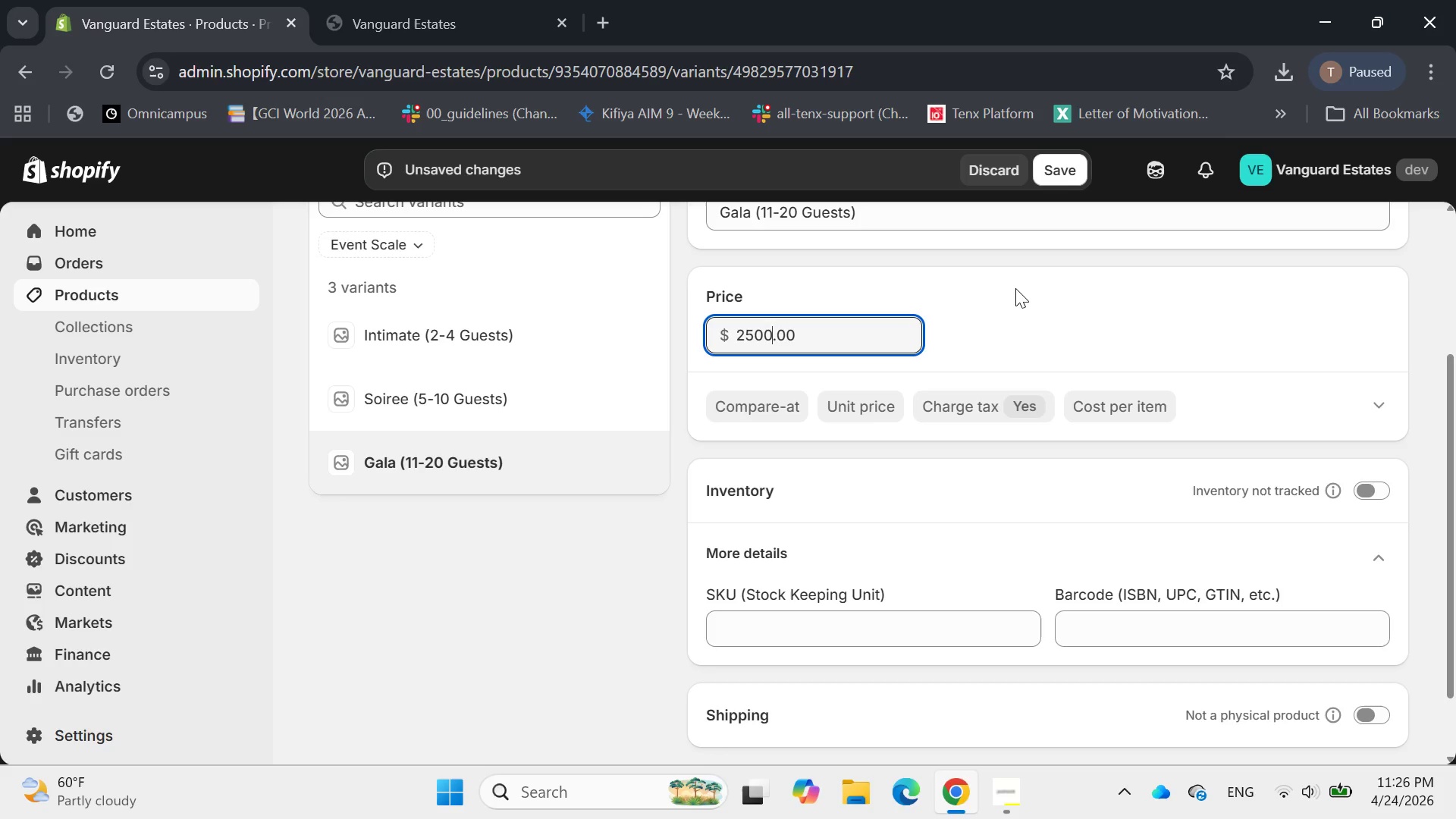 
key(Enter)
 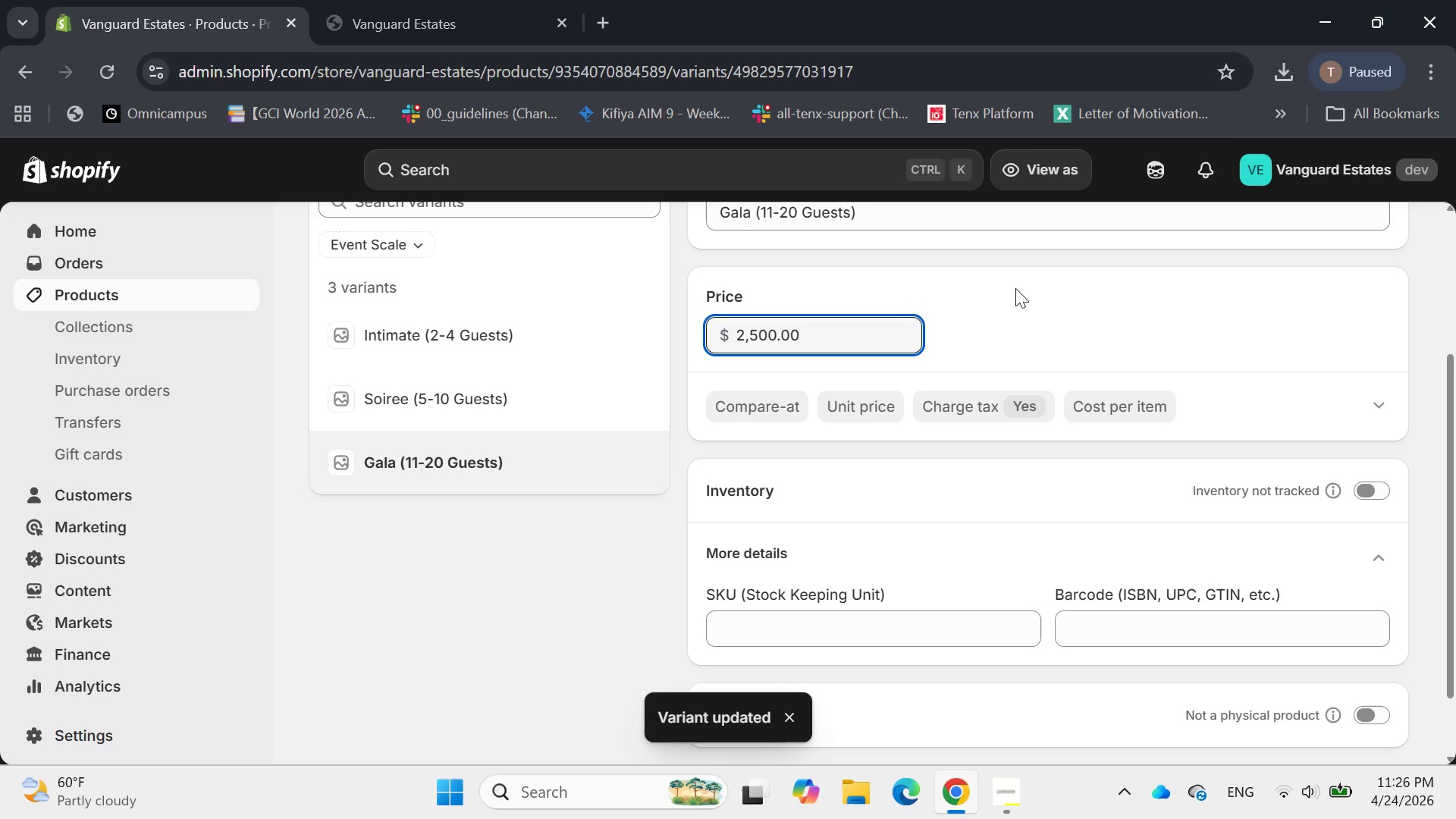 
wait(6.8)
 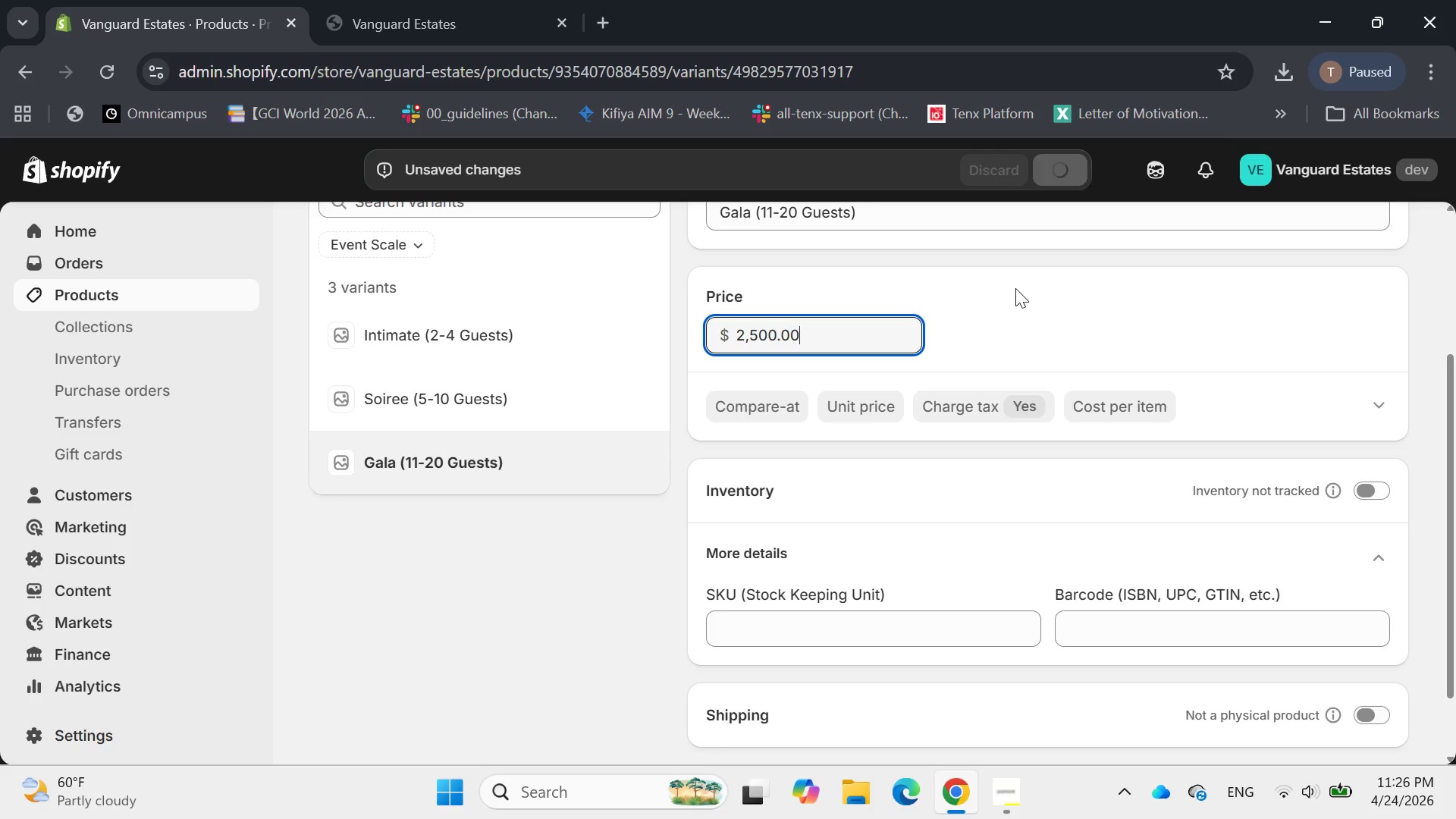 
left_click([927, 629])
 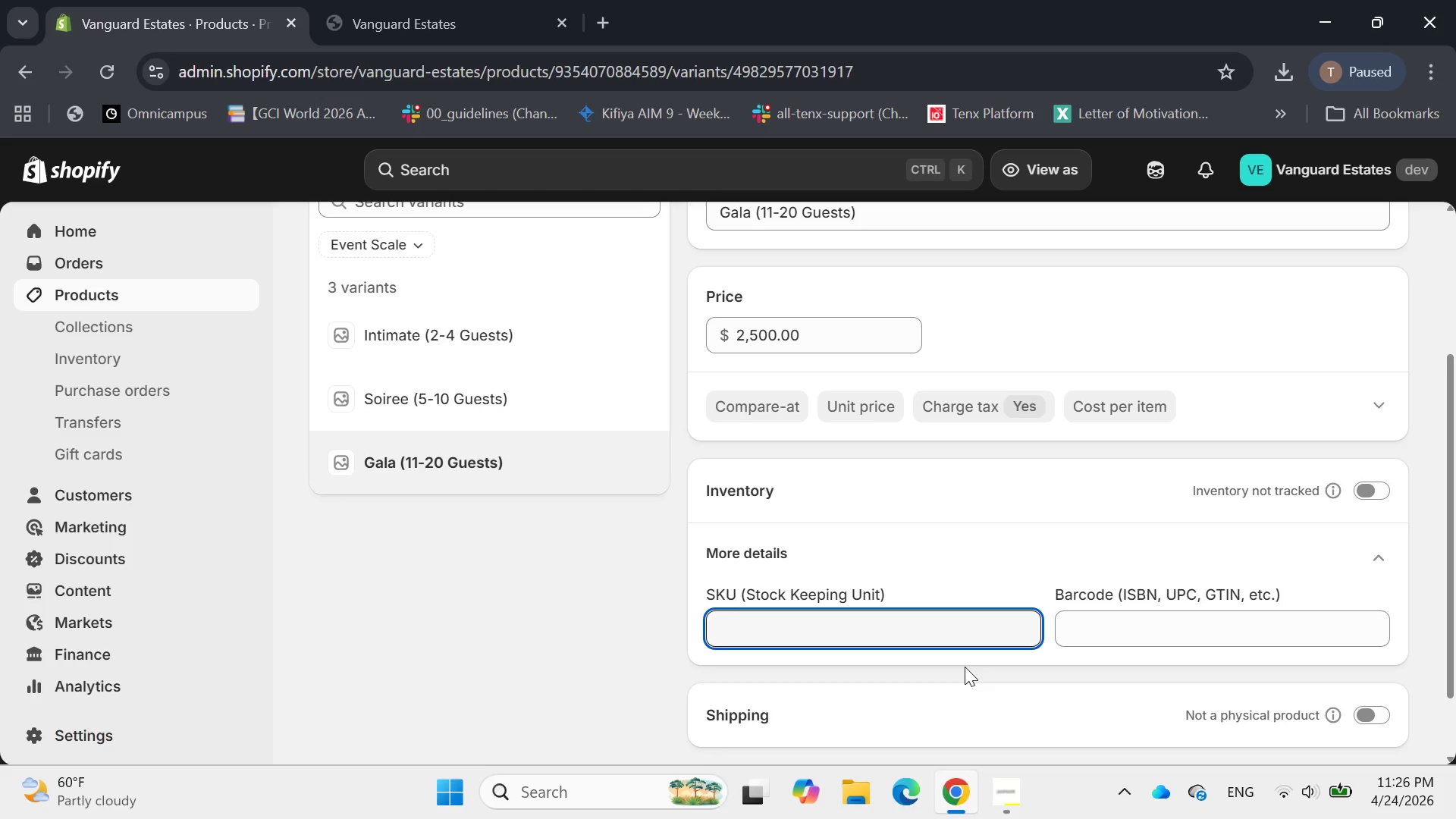 
type(CHEF-GALA)
 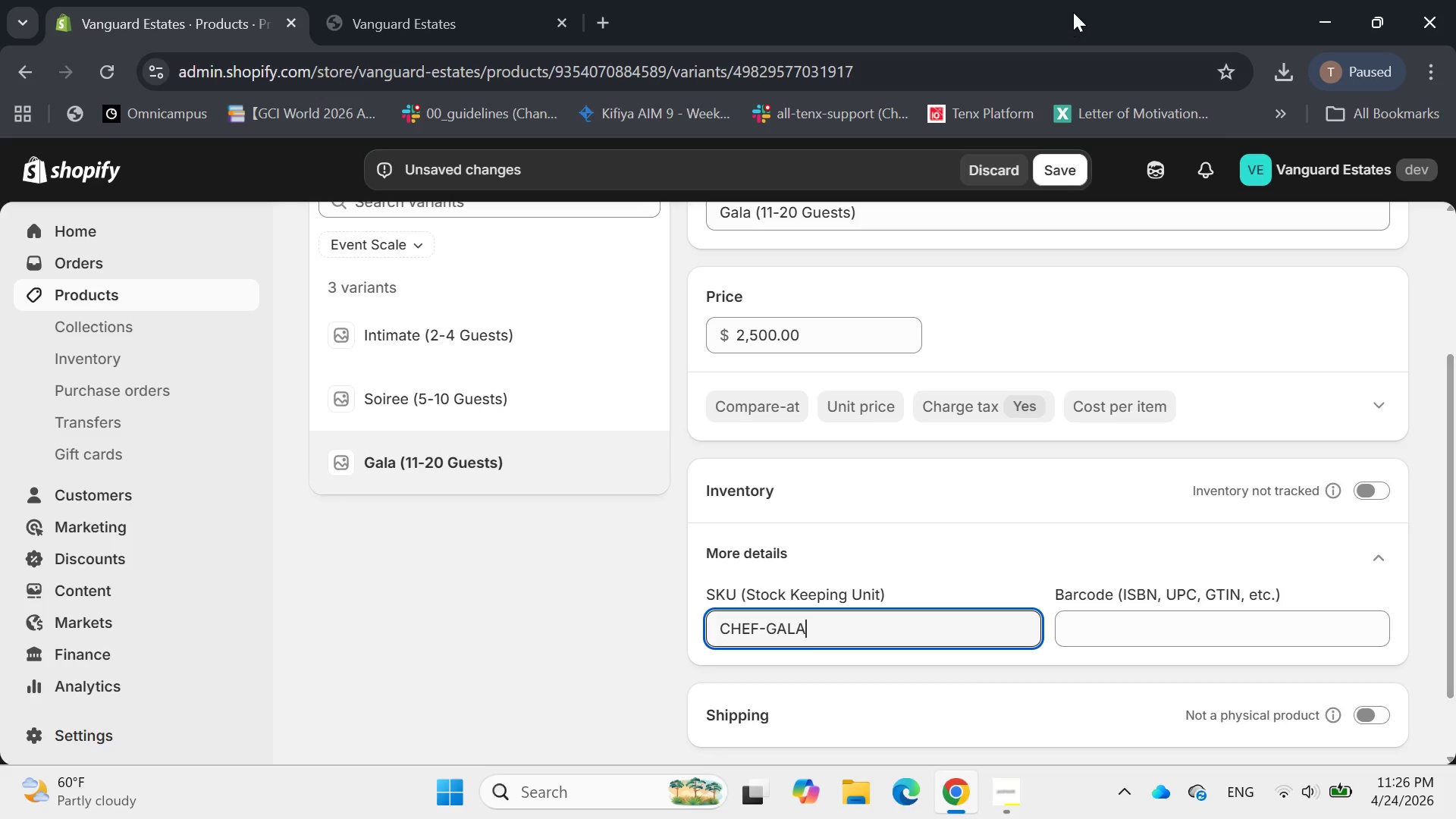 
left_click([1065, 164])
 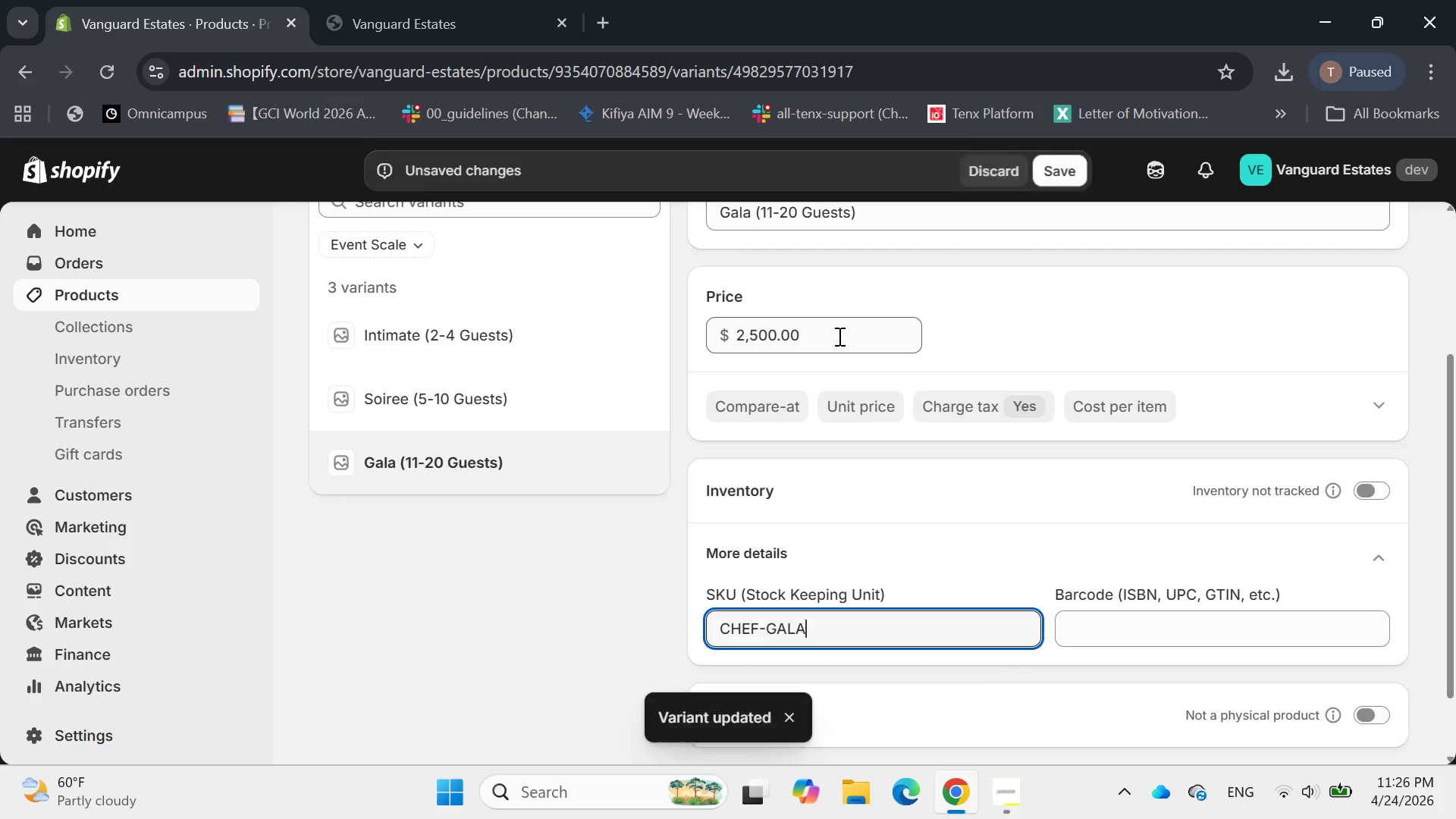 
scroll: coordinate [748, 367], scroll_direction: up, amount: 2.0
 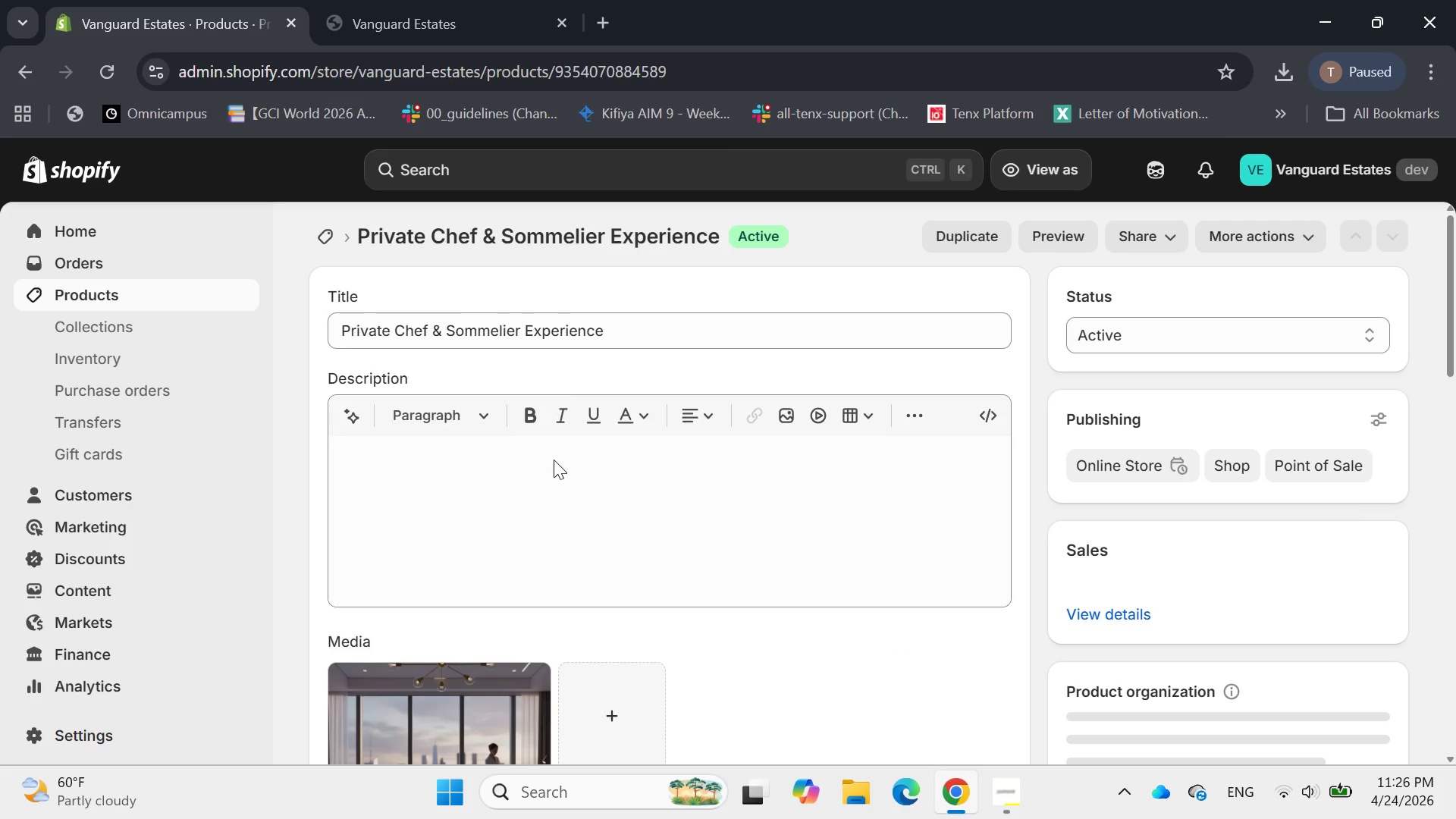 
scroll: coordinate [708, 665], scroll_direction: down, amount: 9.0
 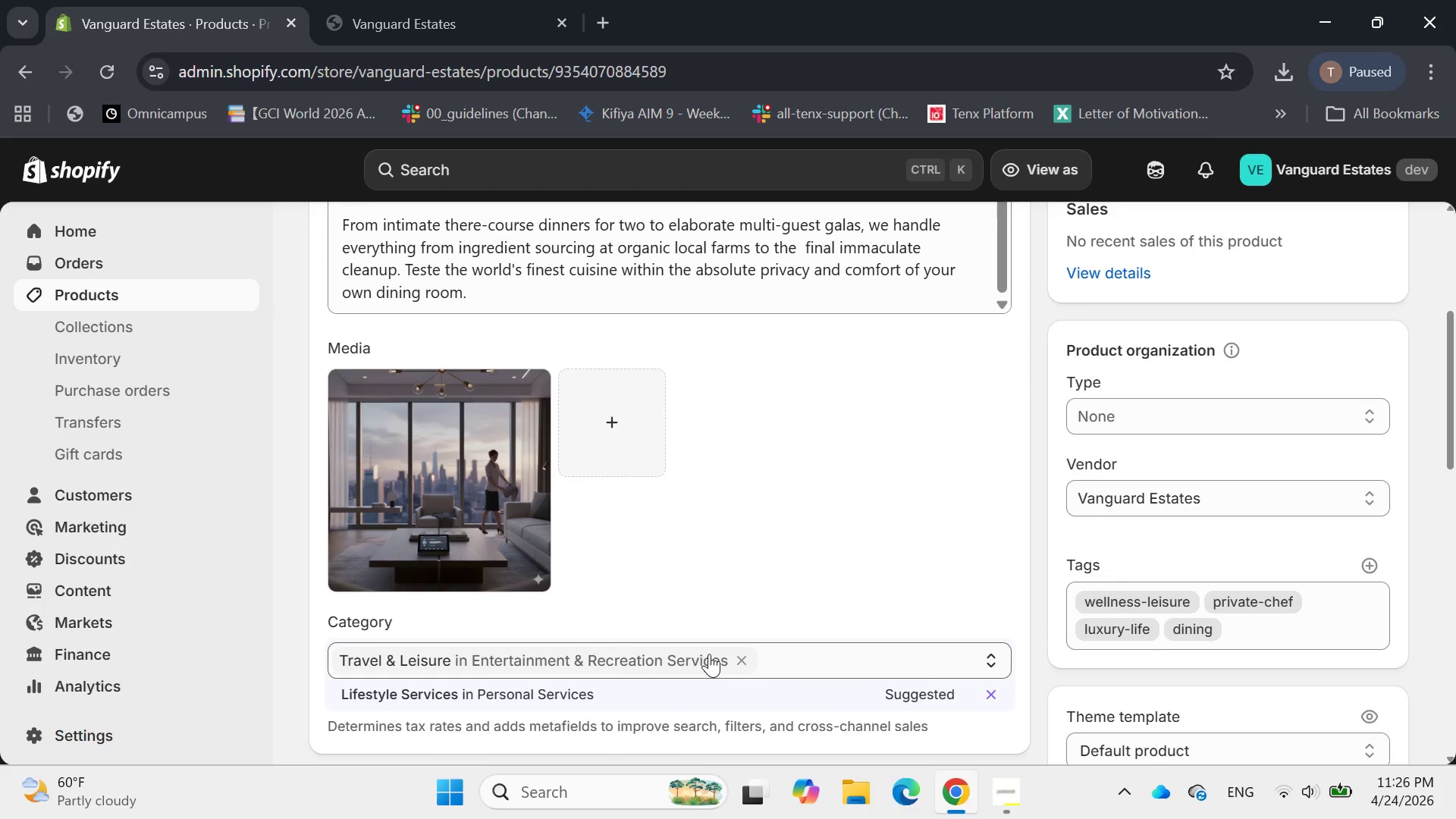 
scroll: coordinate [970, 413], scroll_direction: up, amount: 8.0
 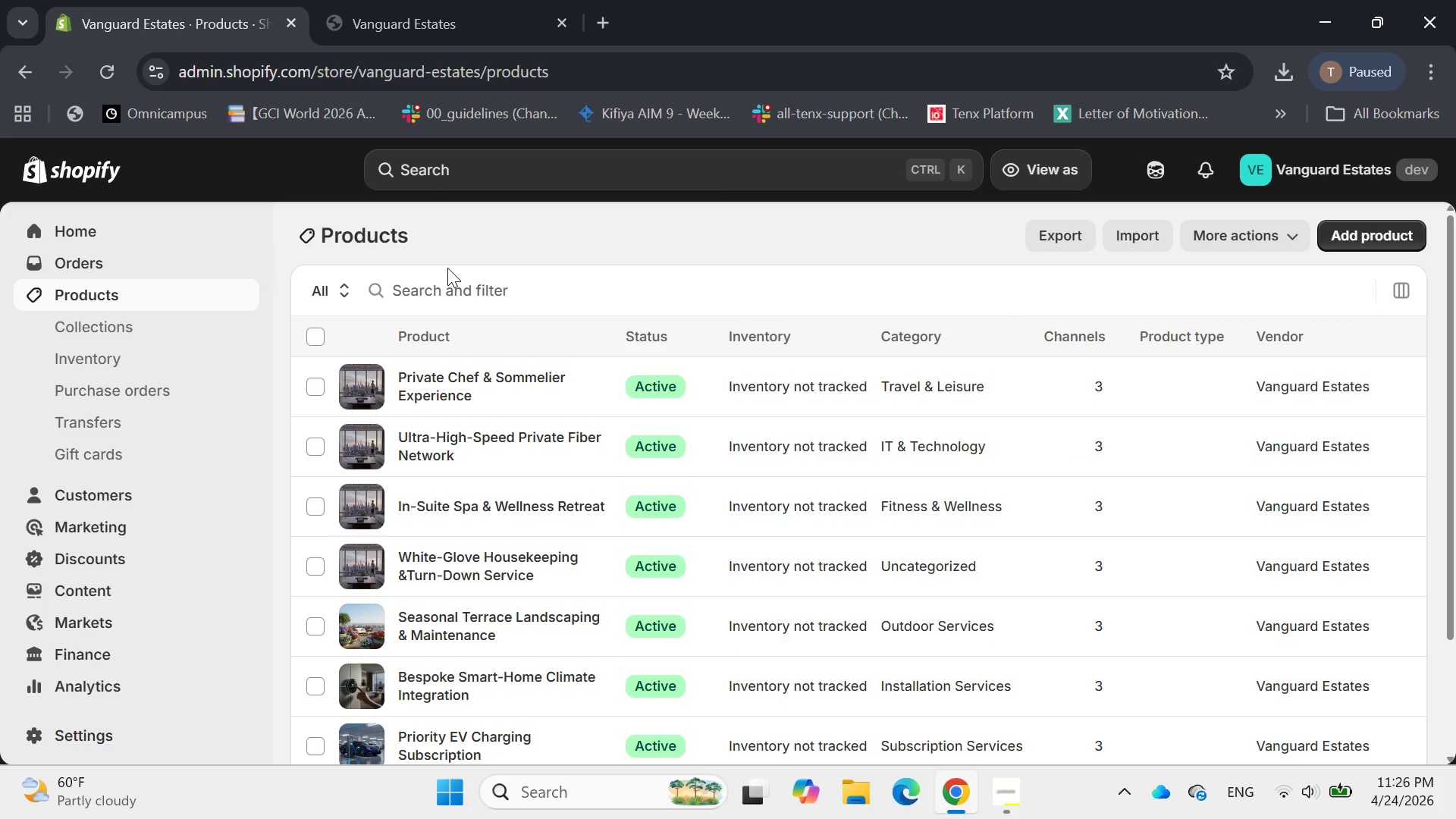 
wait(6.06)
 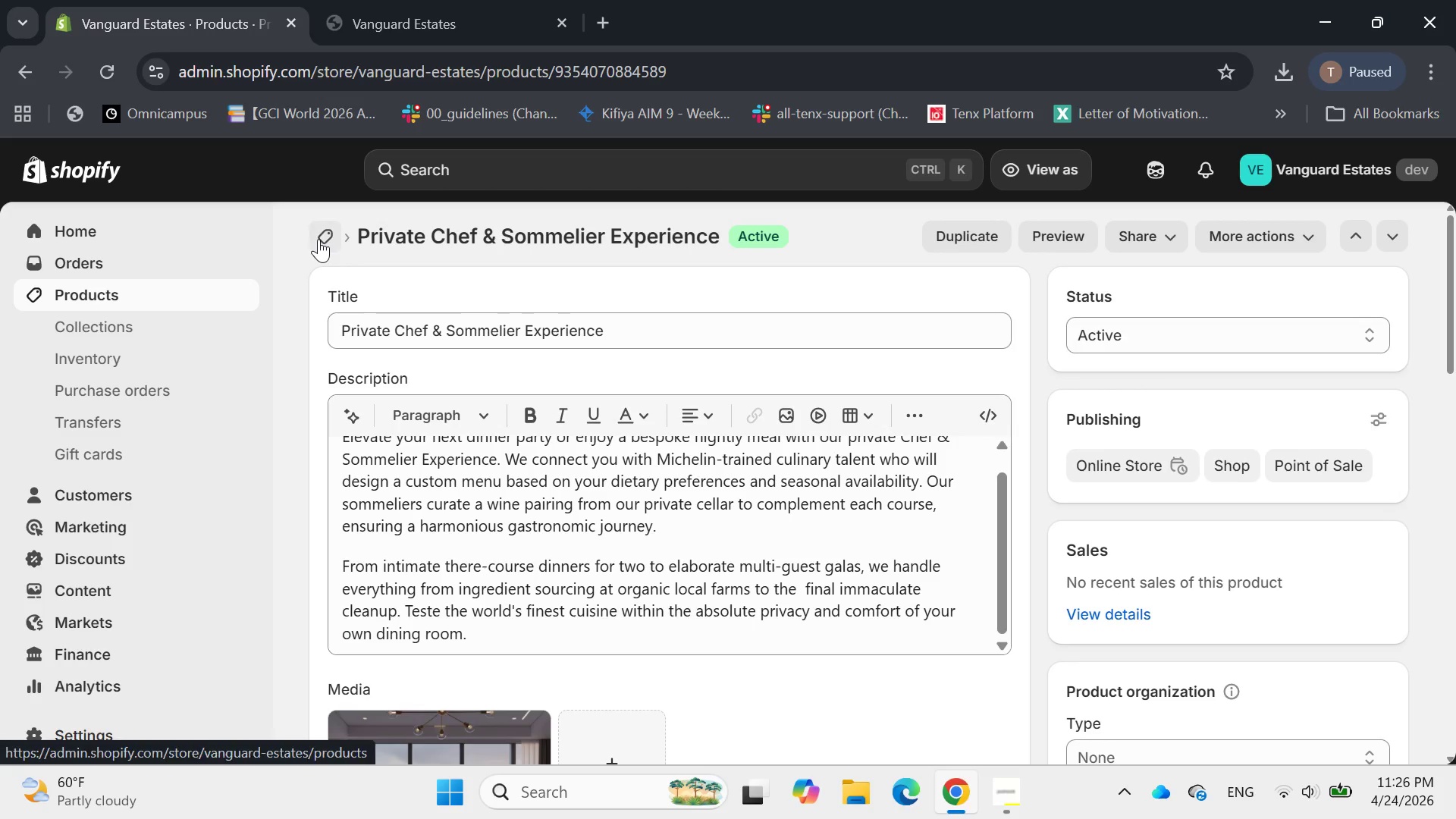 
left_click([1012, 786])